 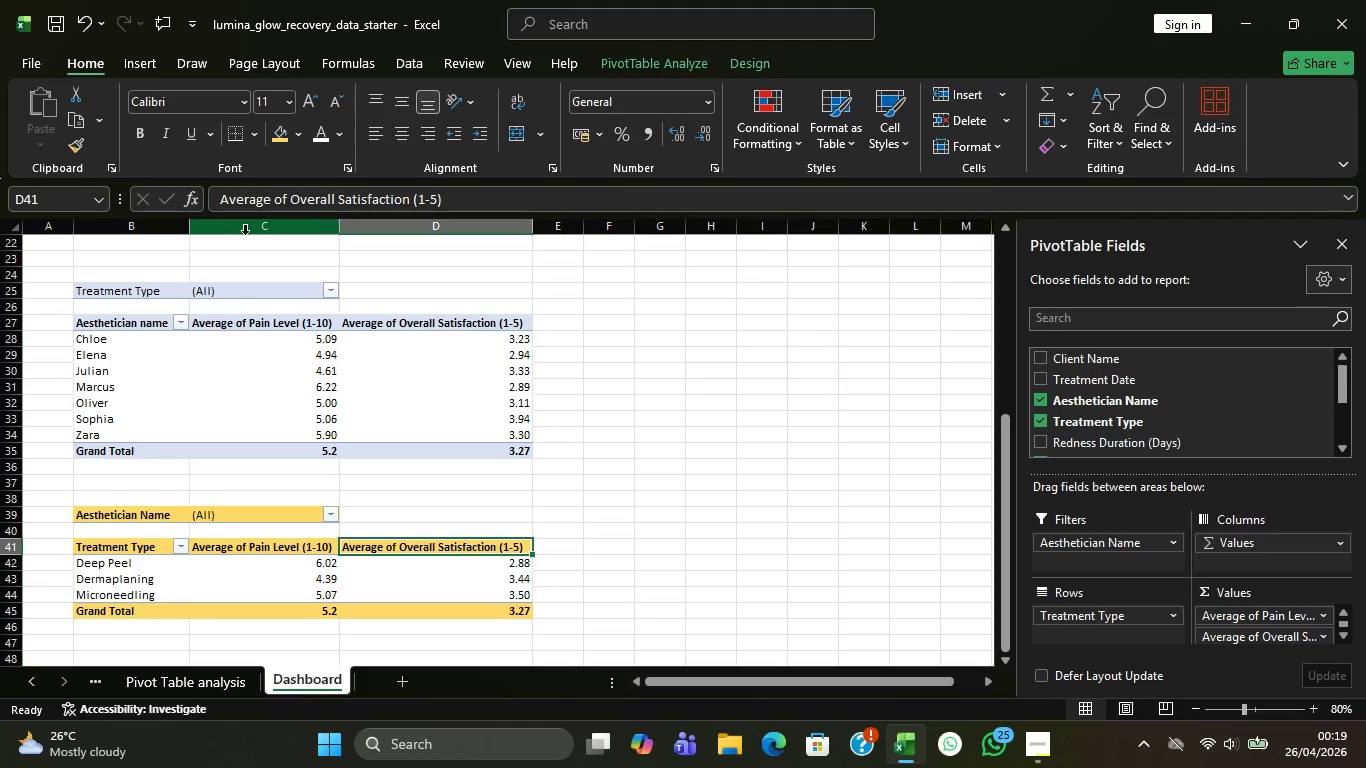 
left_click([132, 74])
 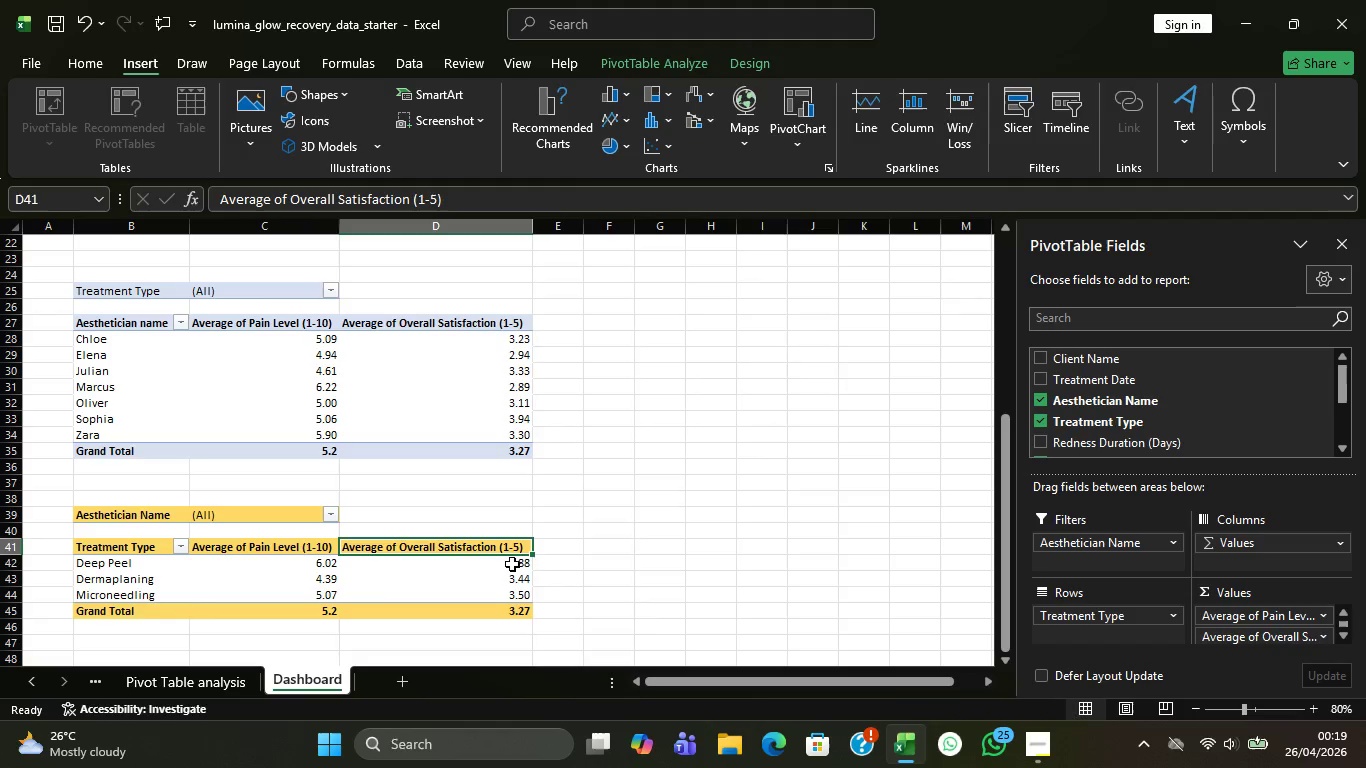 
left_click([264, 552])
 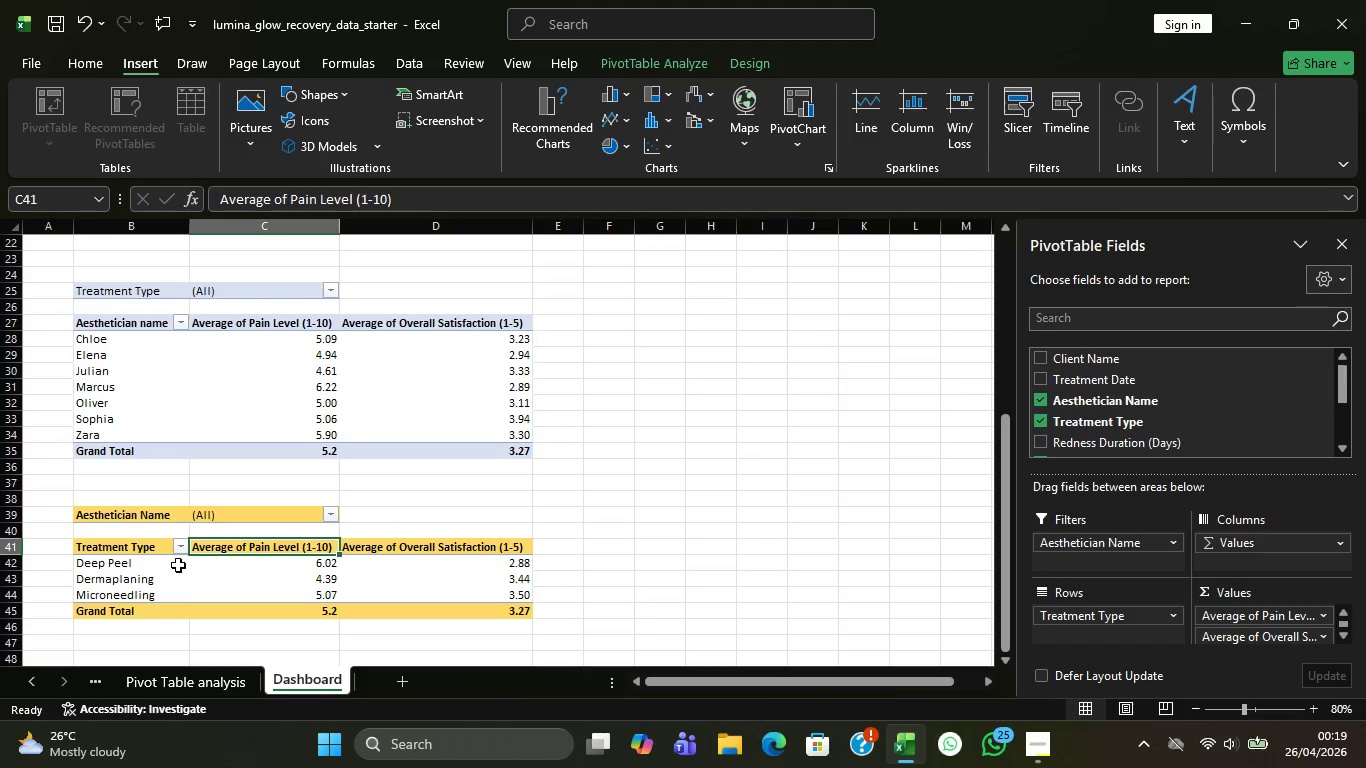 
left_click([180, 600])
 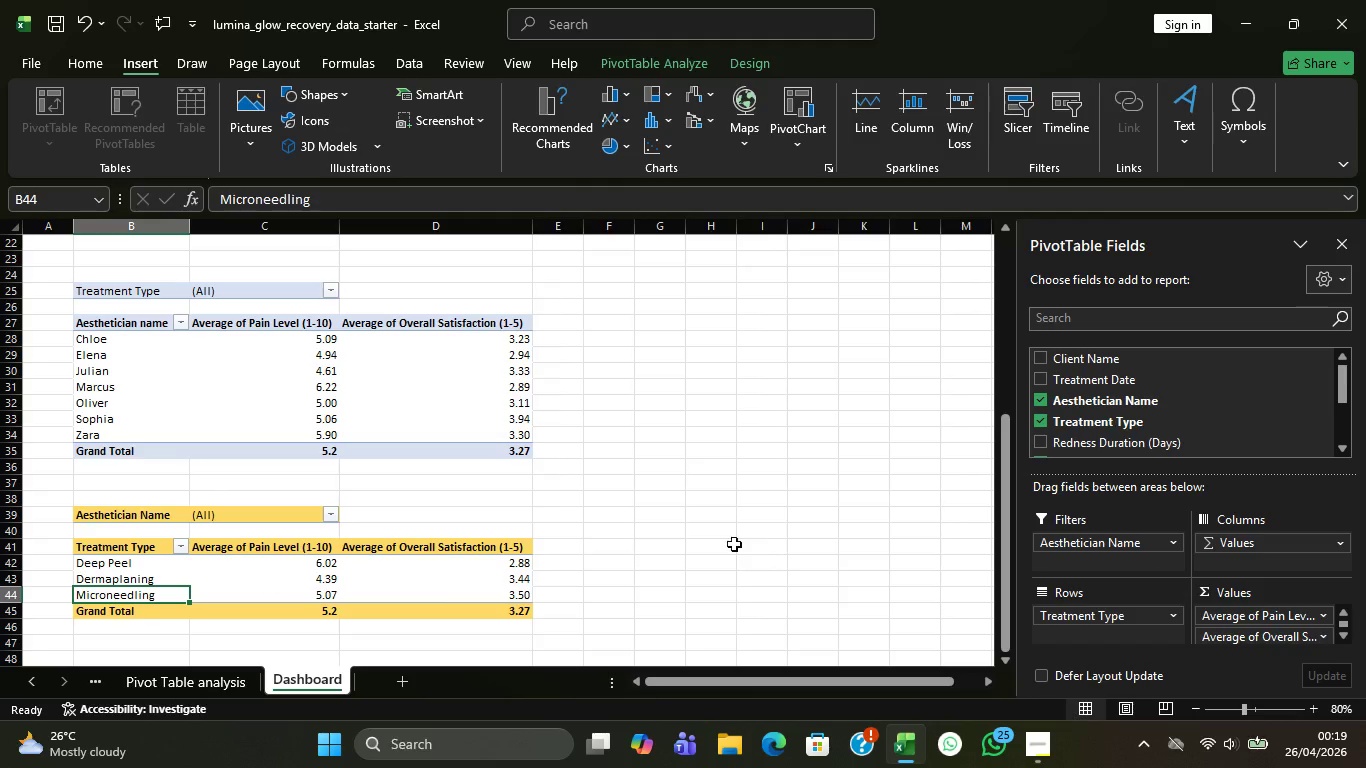 
left_click([792, 502])
 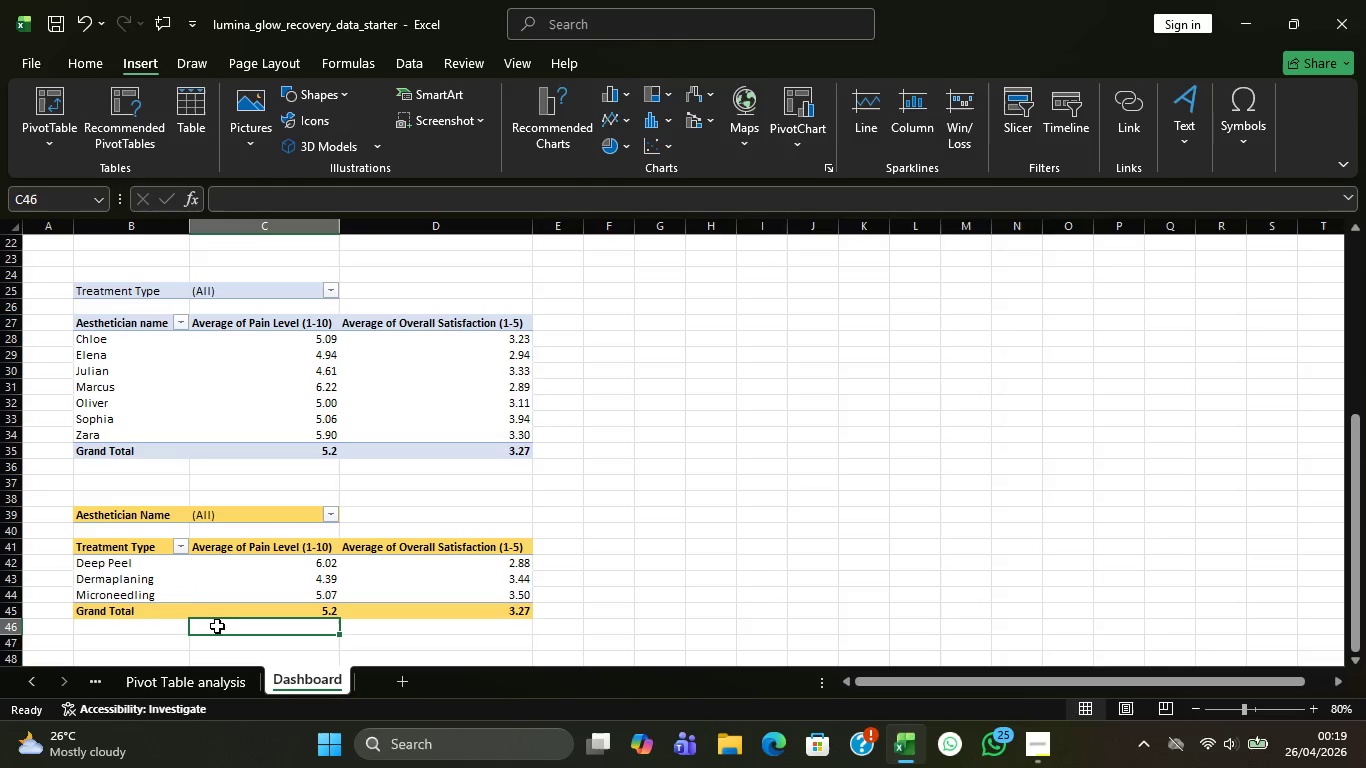 
double_click([215, 613])
 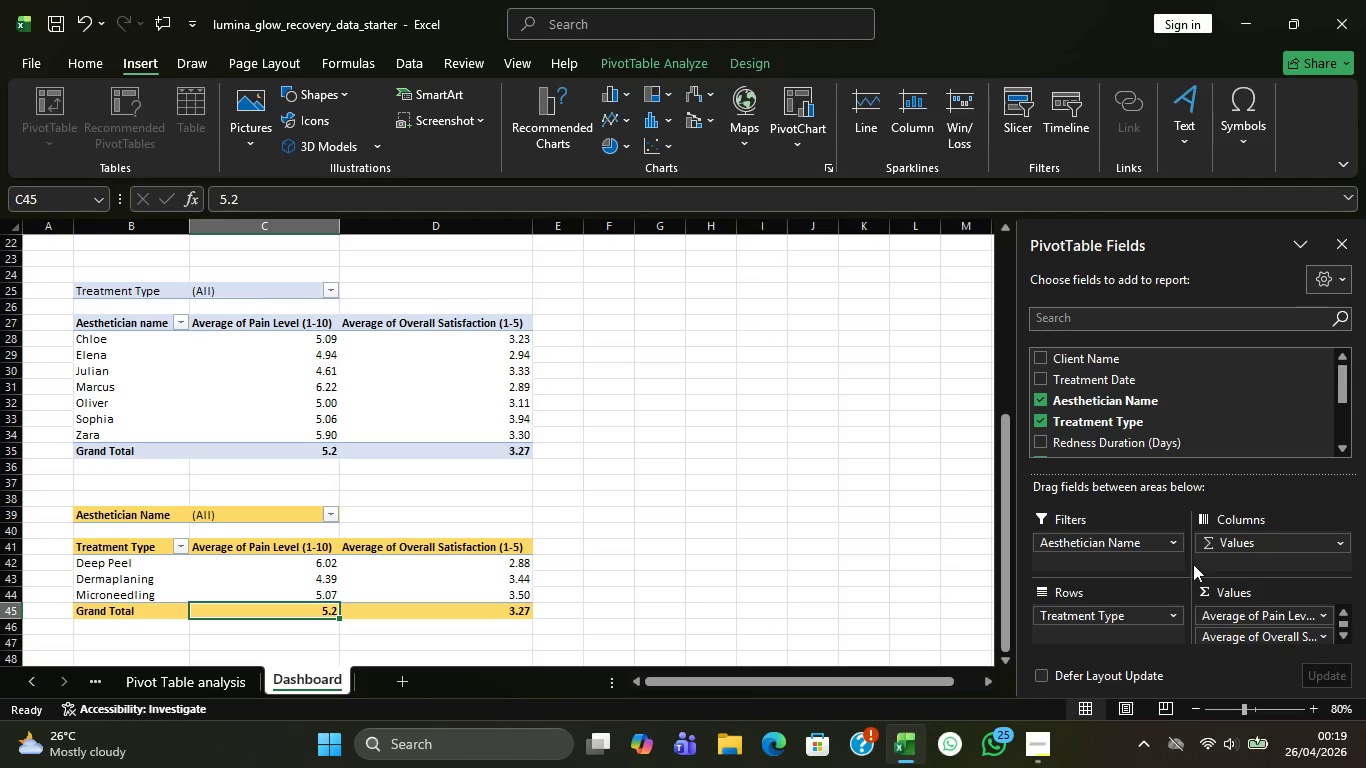 
wait(5.03)
 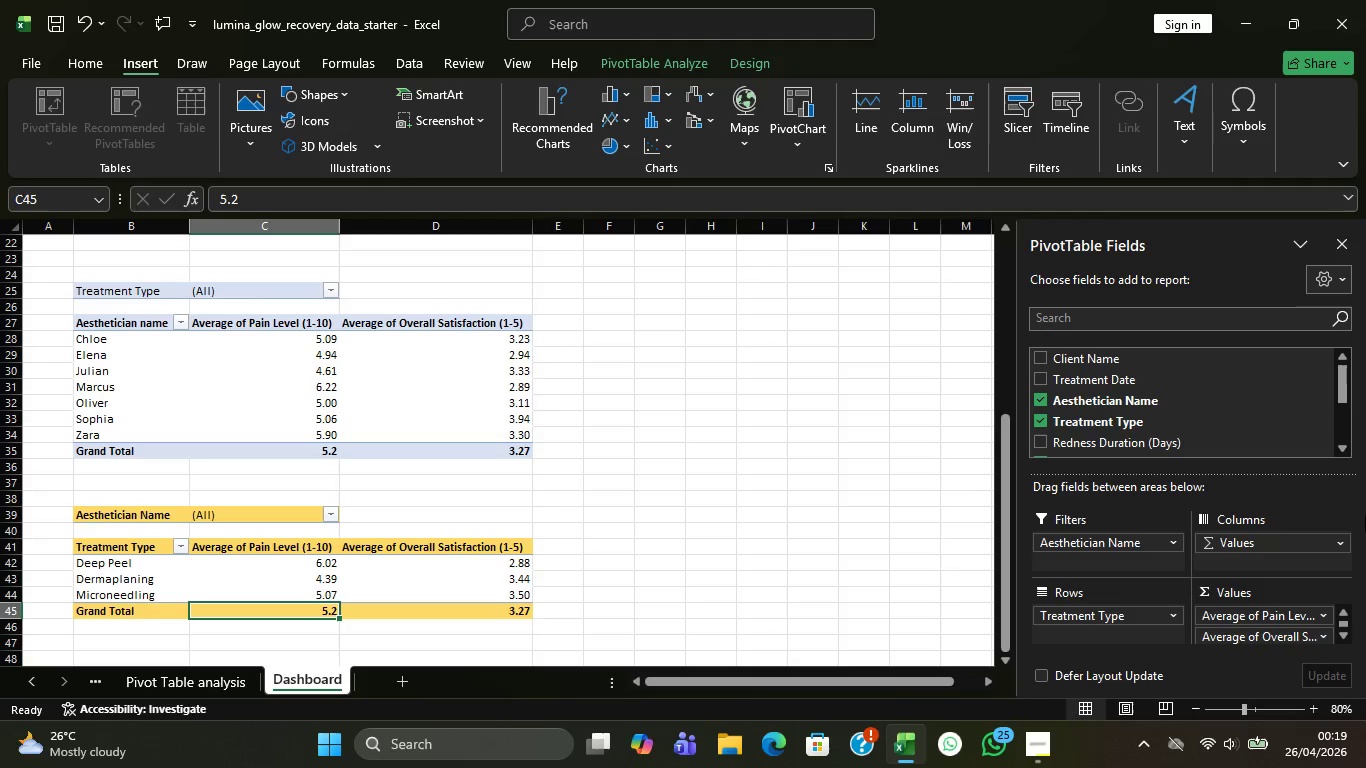 
left_click([210, 678])
 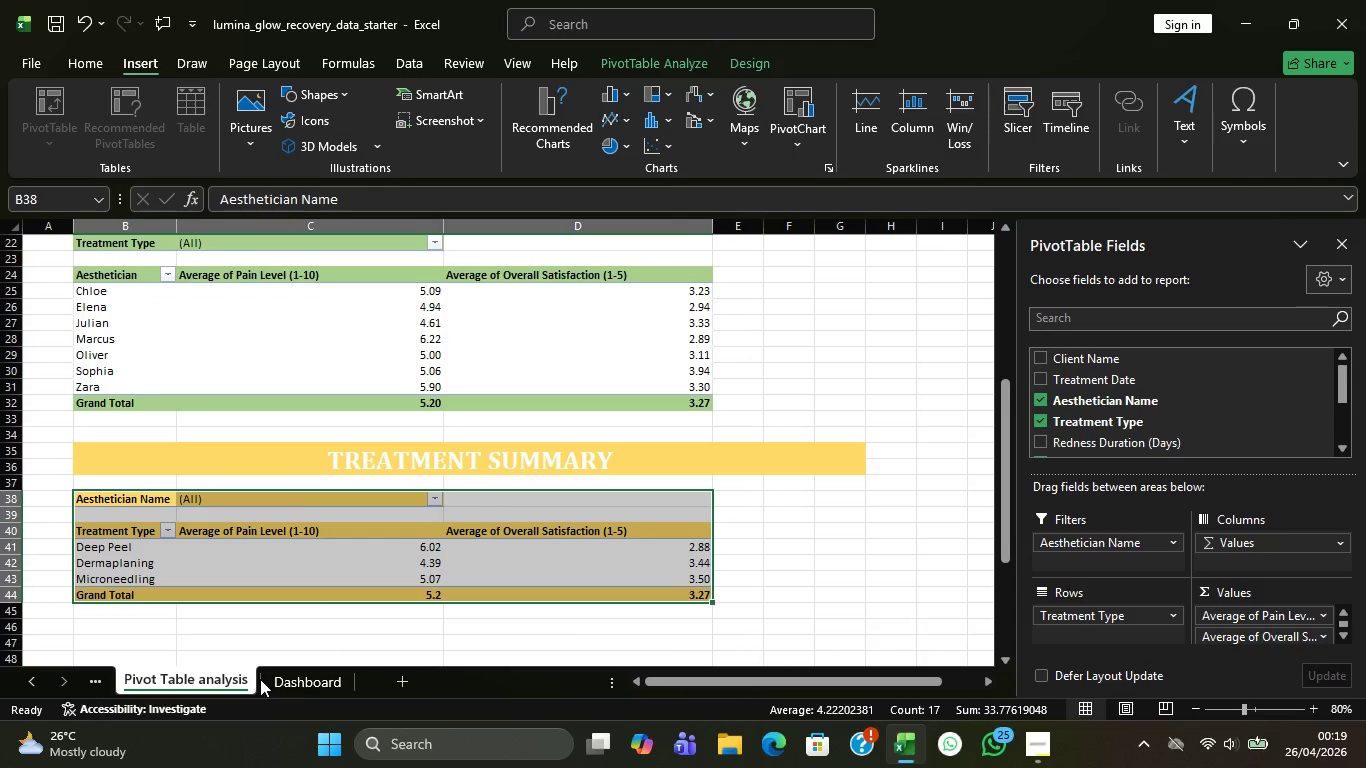 
left_click([284, 679])
 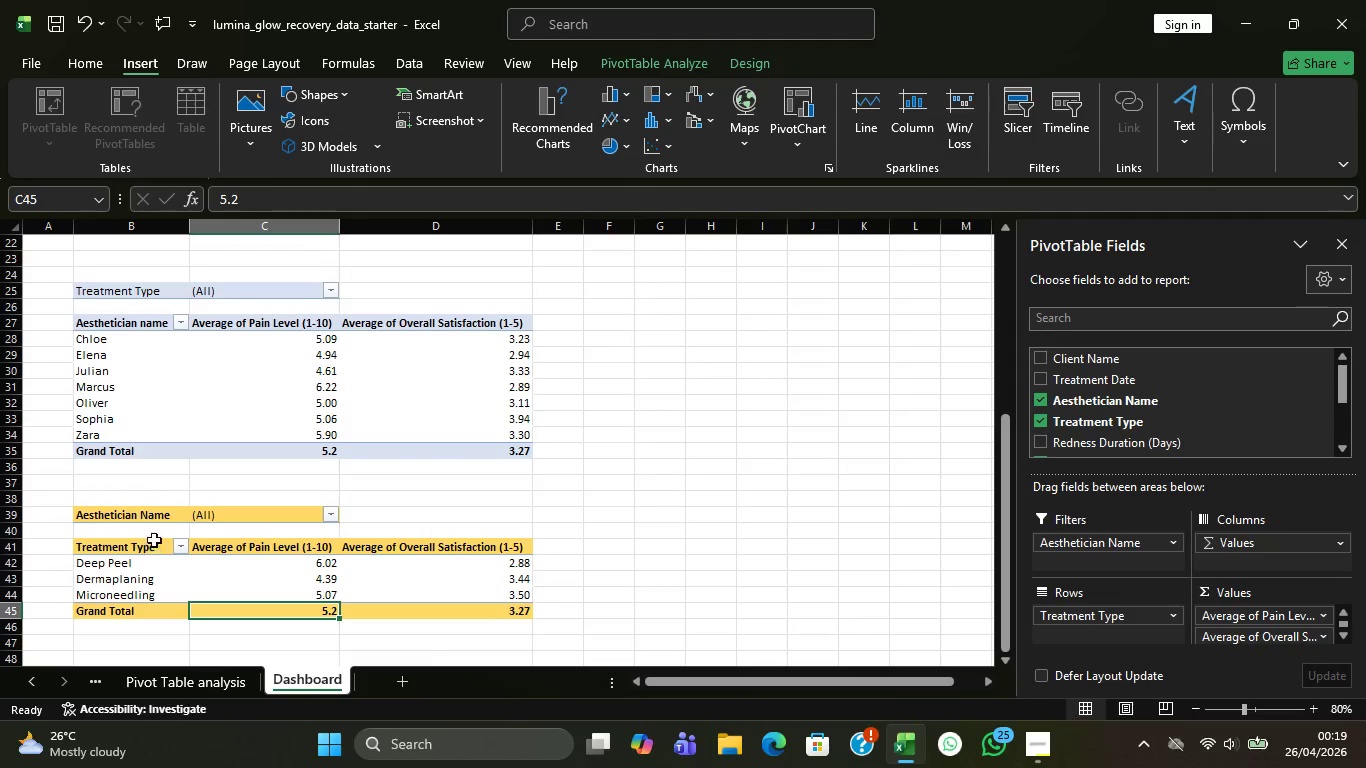 
left_click([150, 514])
 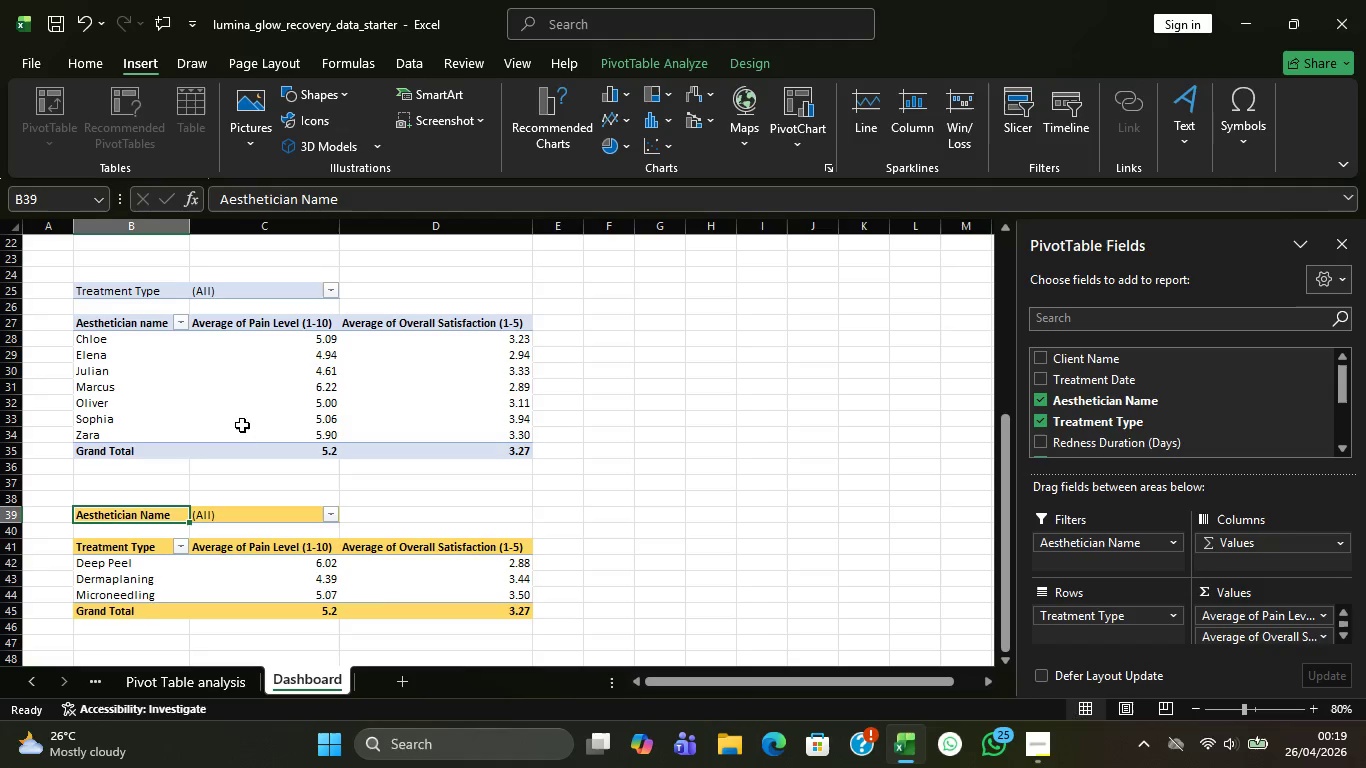 
left_click([248, 437])
 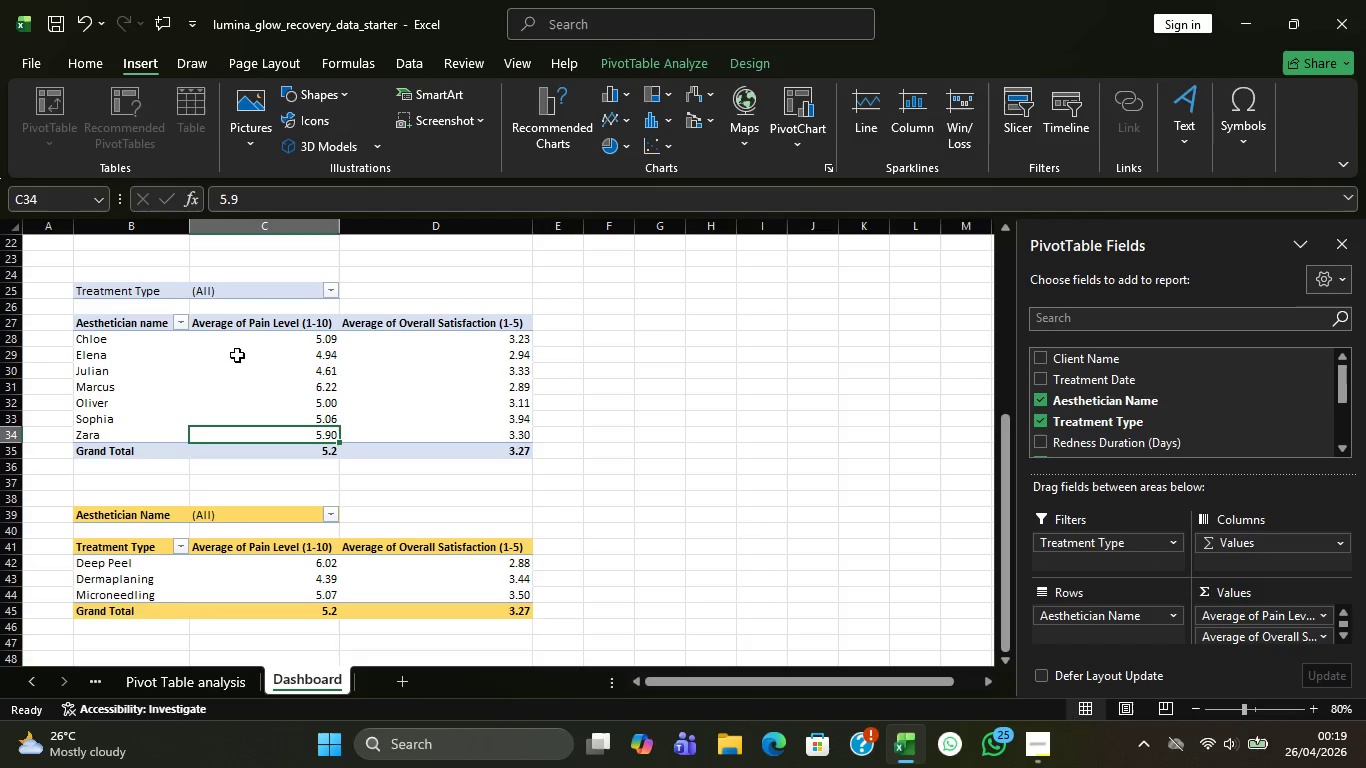 
left_click([237, 355])
 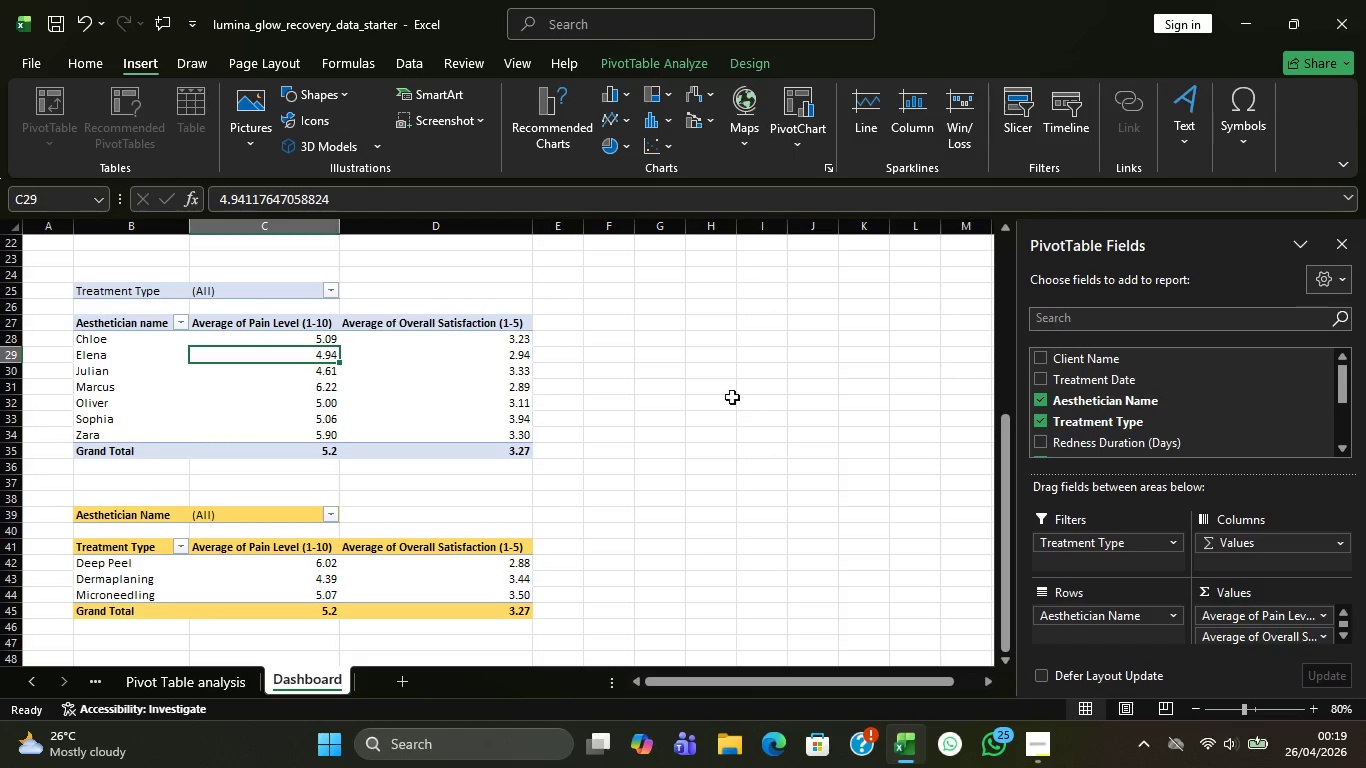 
left_click([920, 407])
 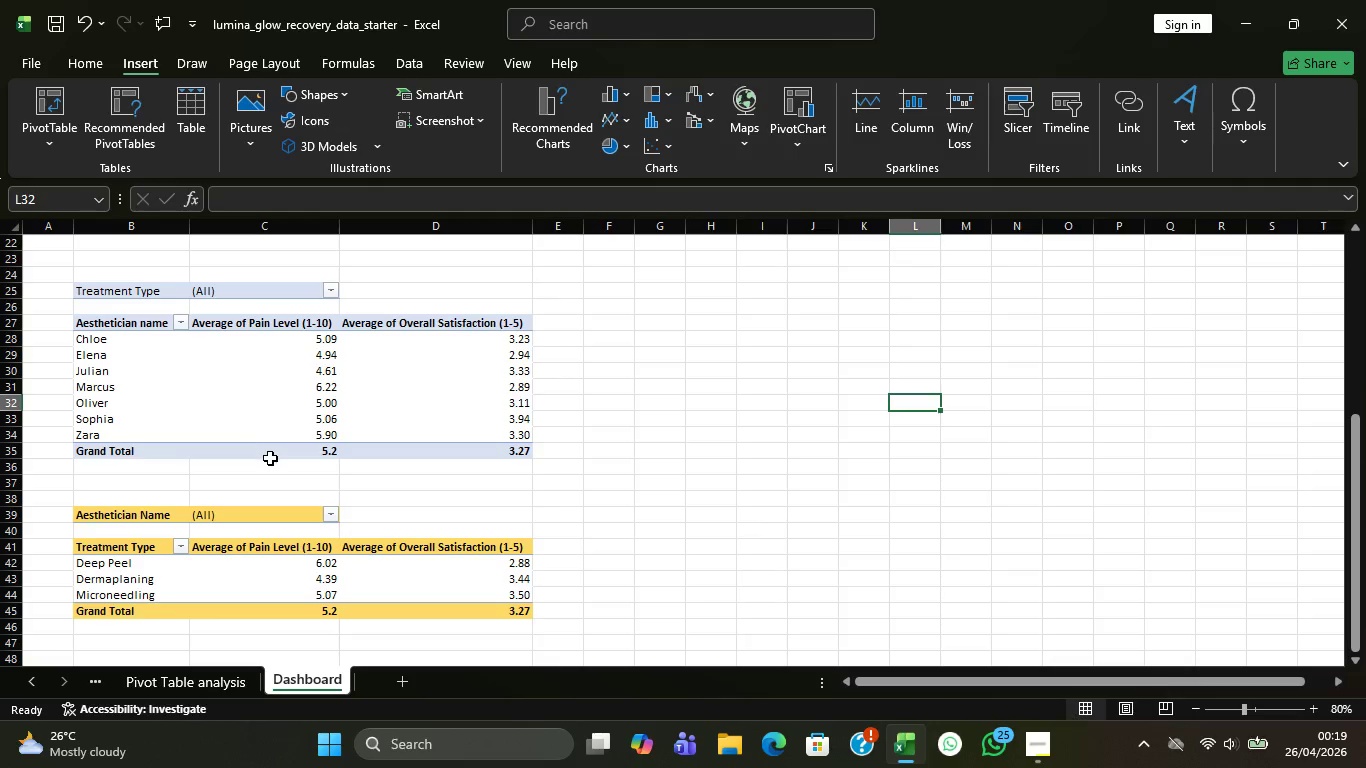 
left_click([270, 459])
 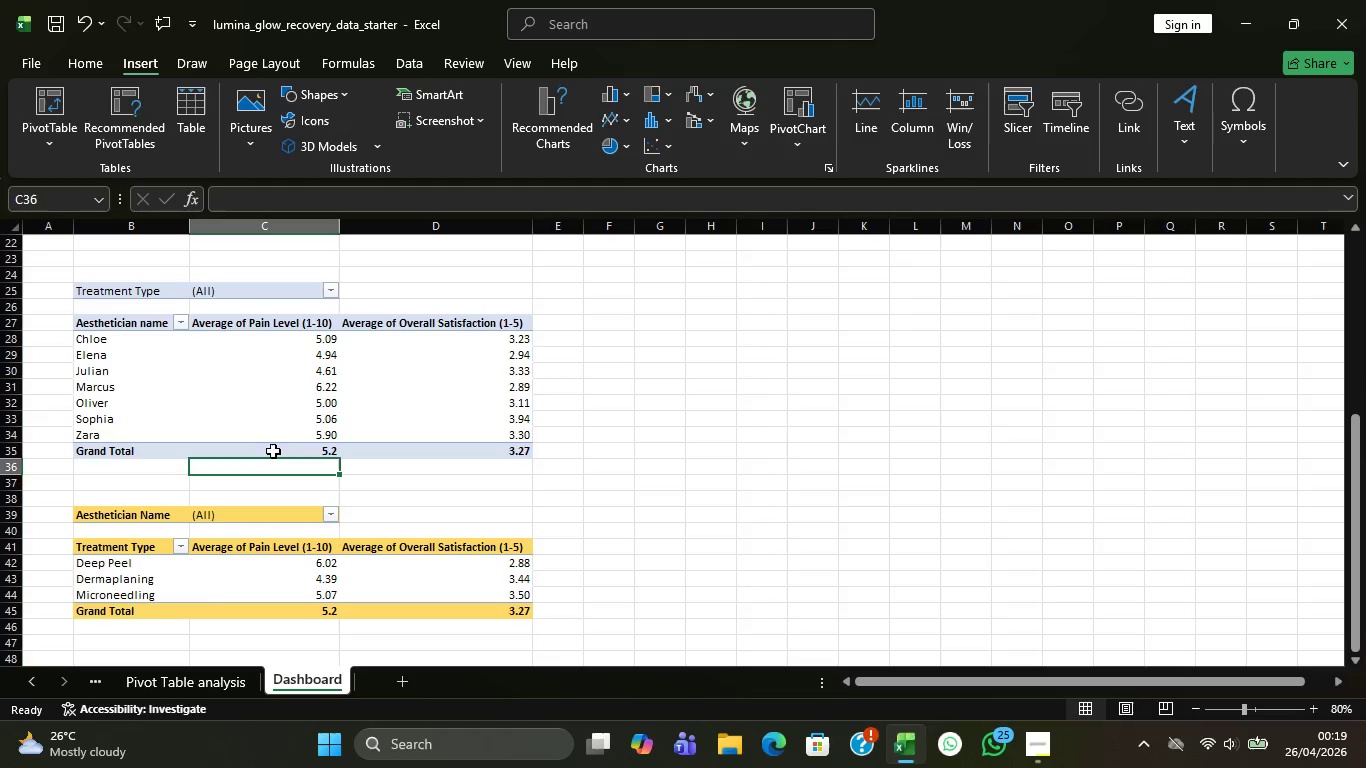 
left_click([273, 451])
 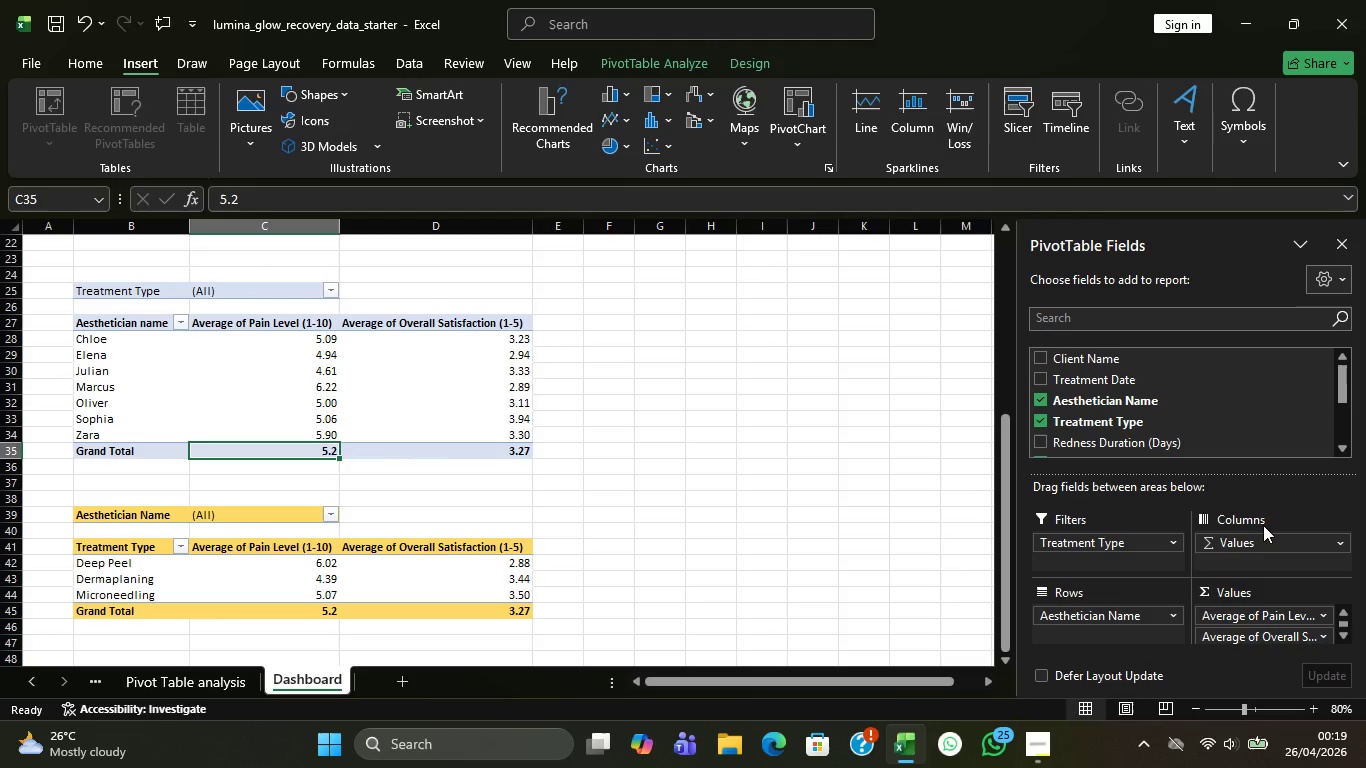 
wait(6.19)
 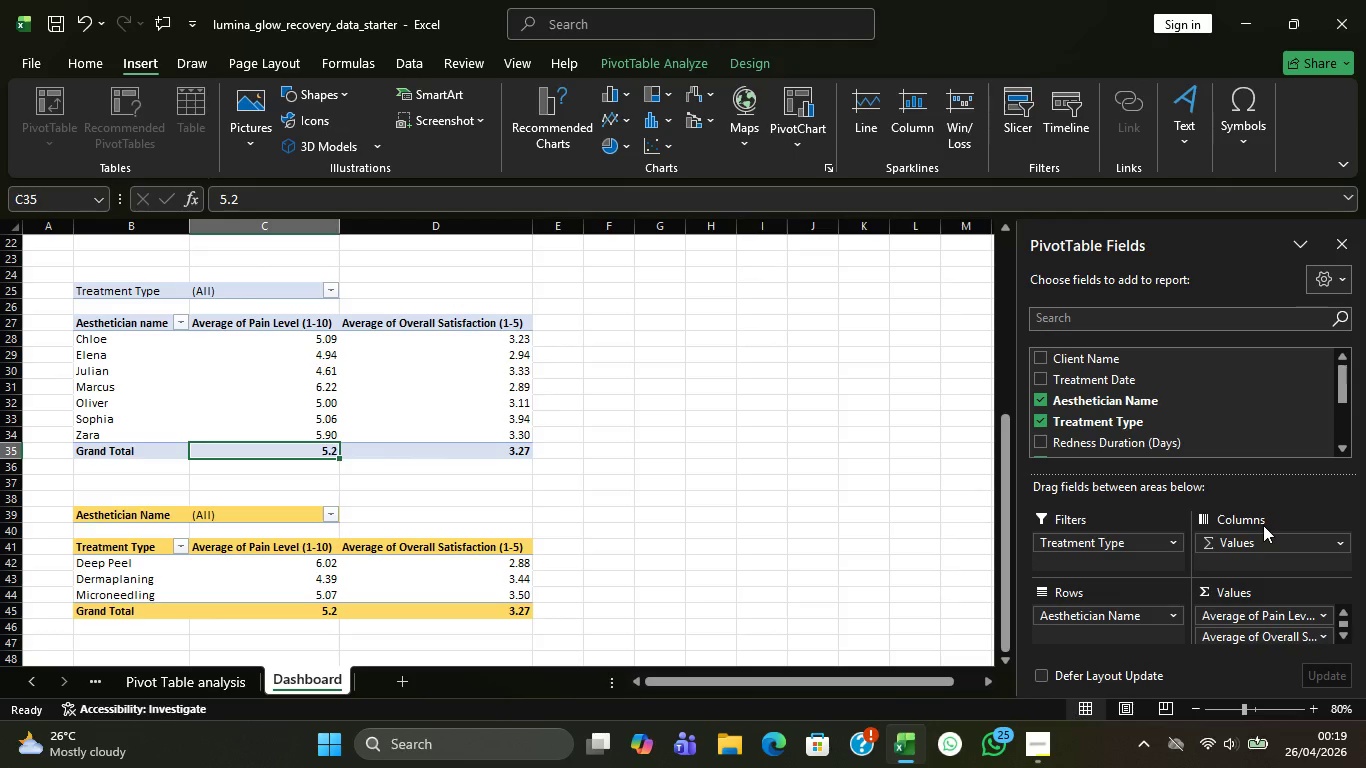 
left_click([682, 464])
 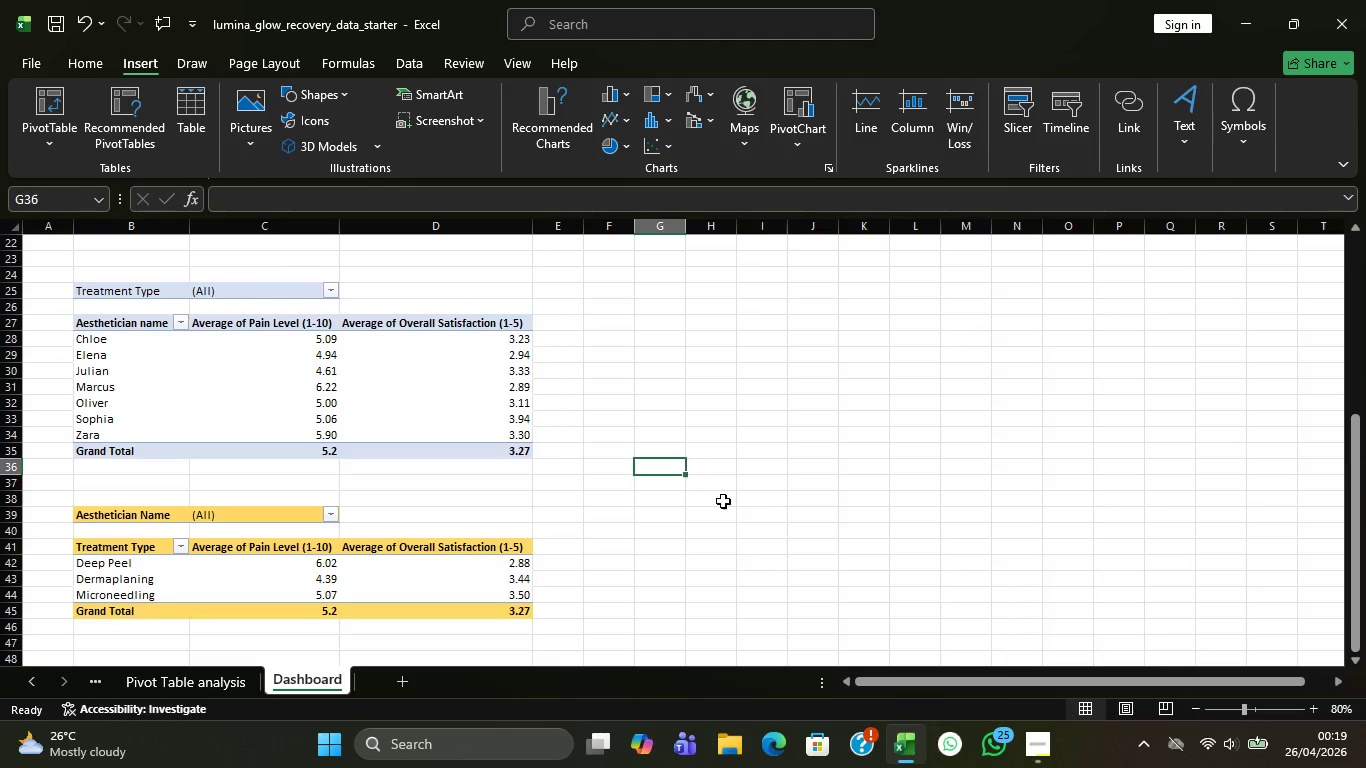 
scroll: coordinate [789, 518], scroll_direction: up, amount: 8.0
 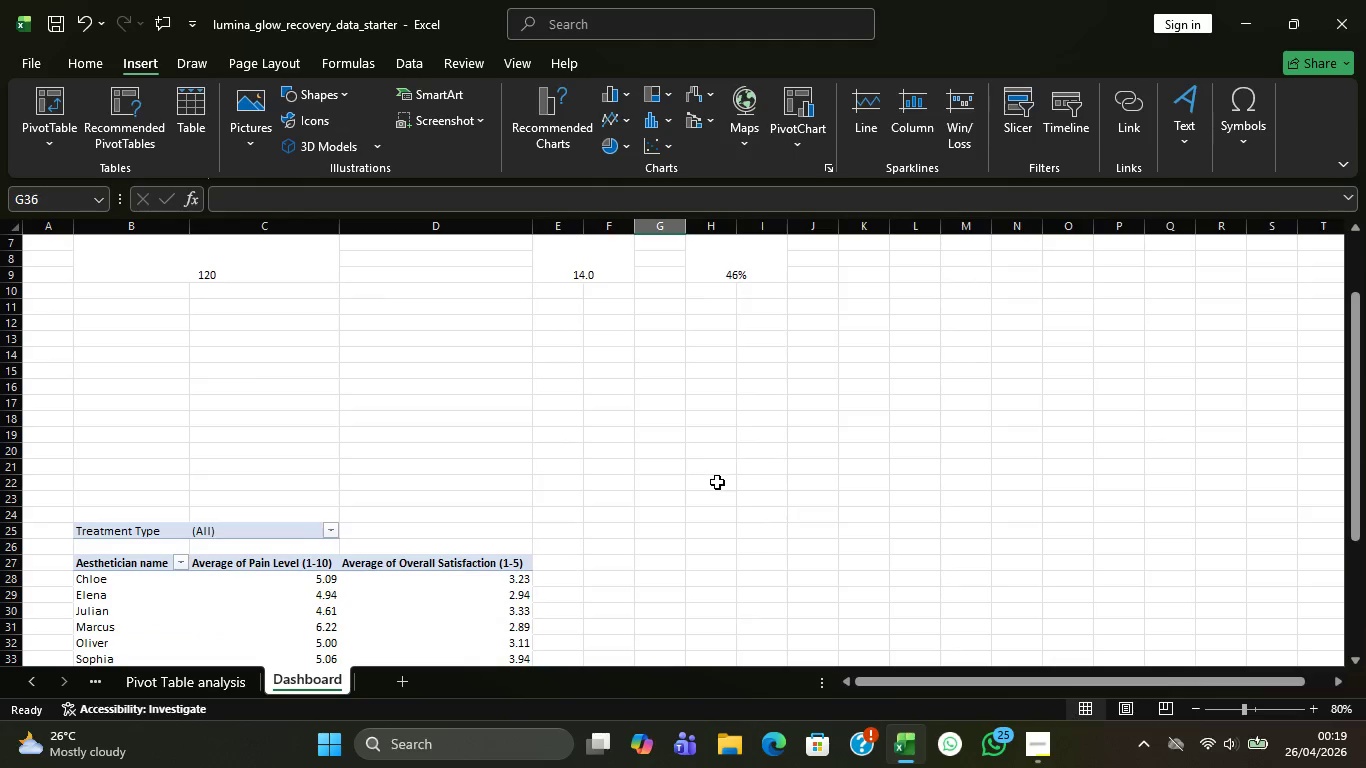 
scroll: coordinate [717, 482], scroll_direction: down, amount: 1.0
 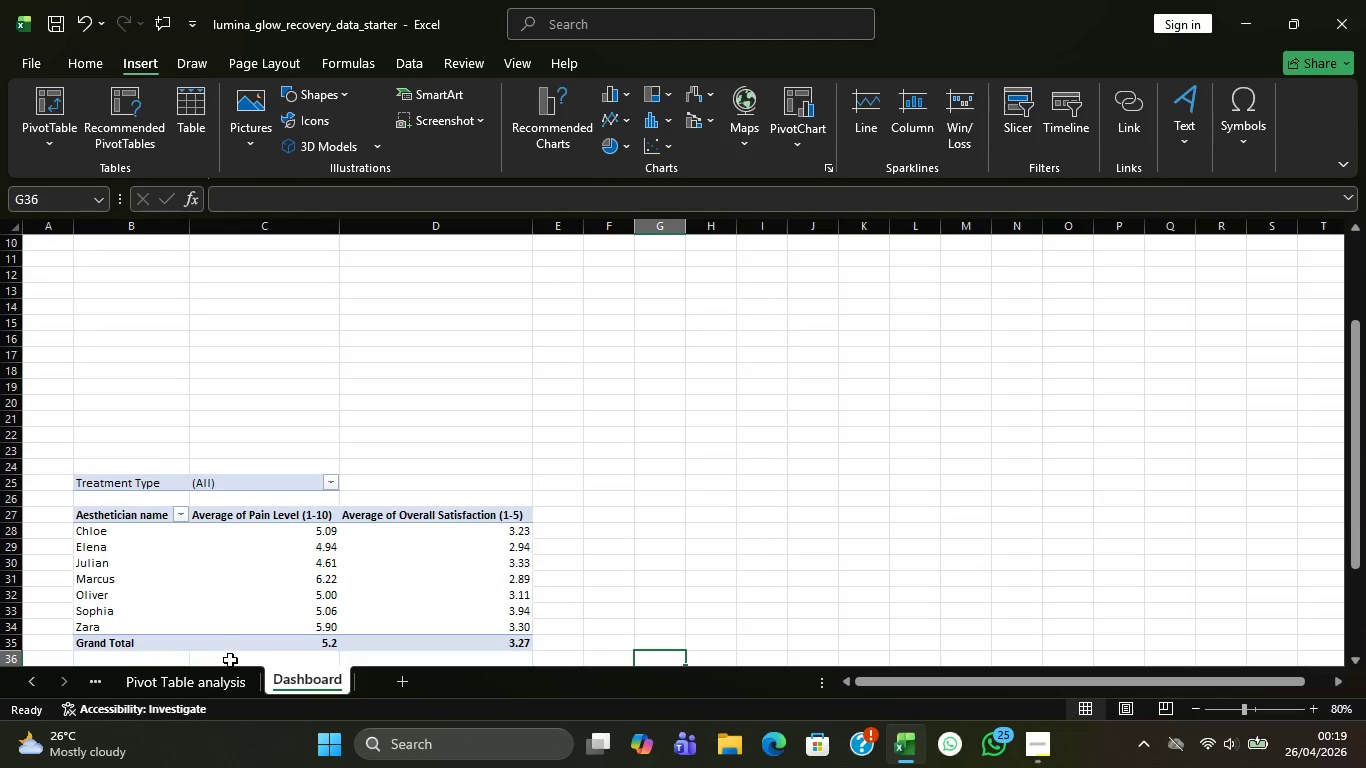 
left_click([230, 682])
 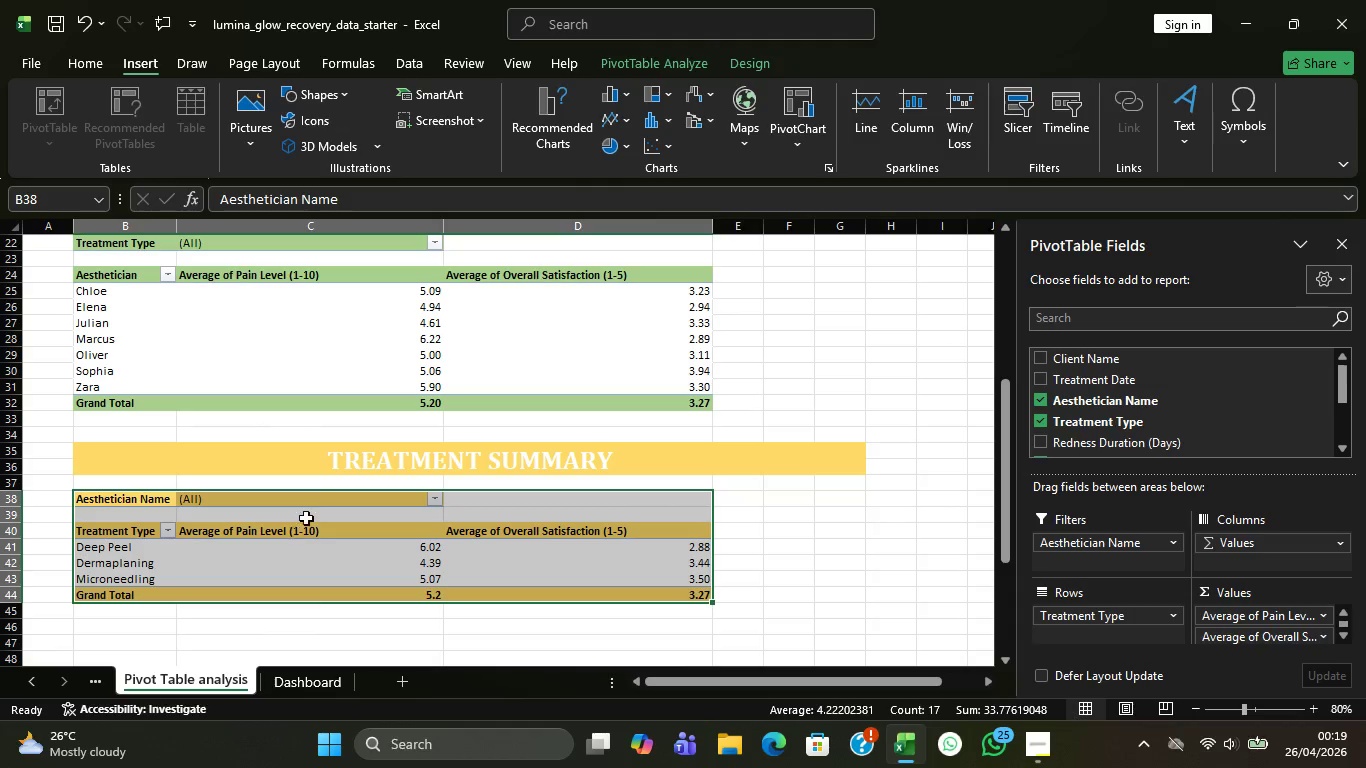 
left_click([328, 485])
 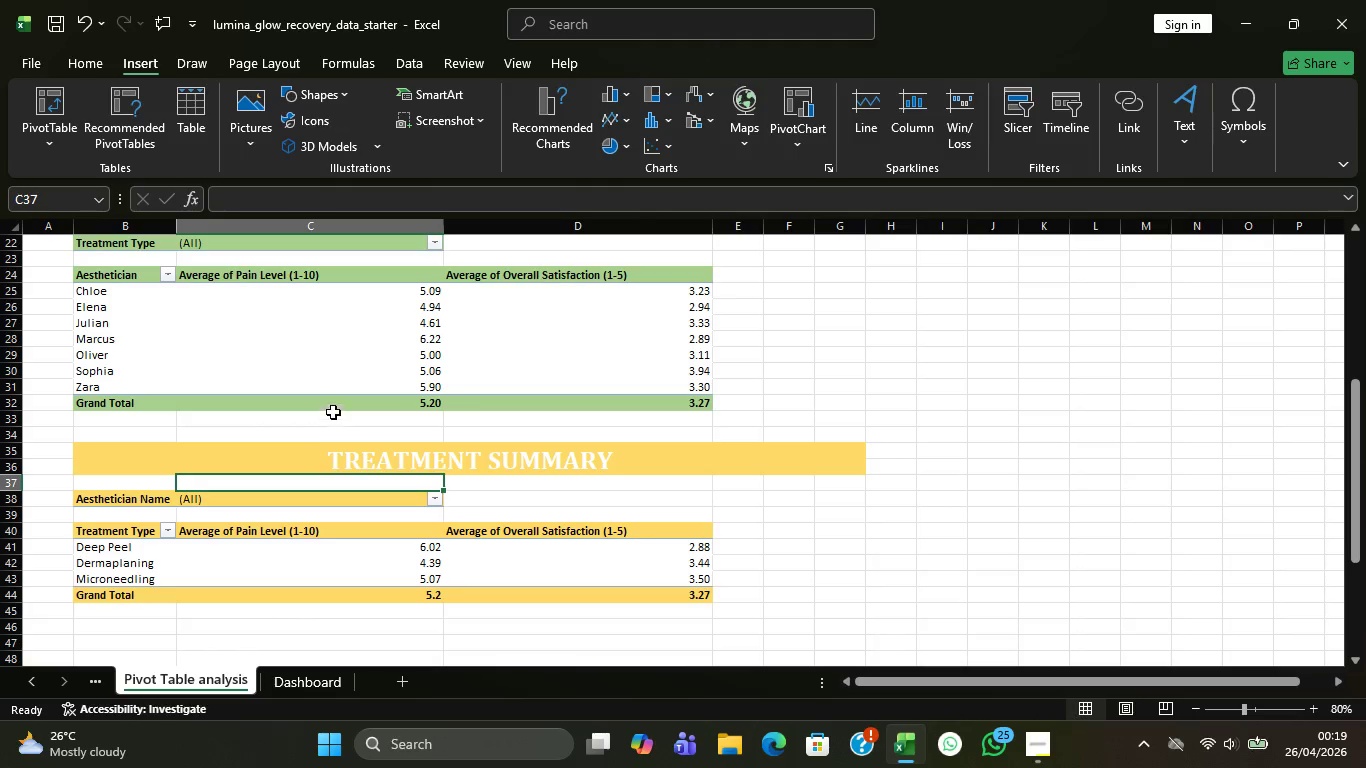 
left_click([334, 402])
 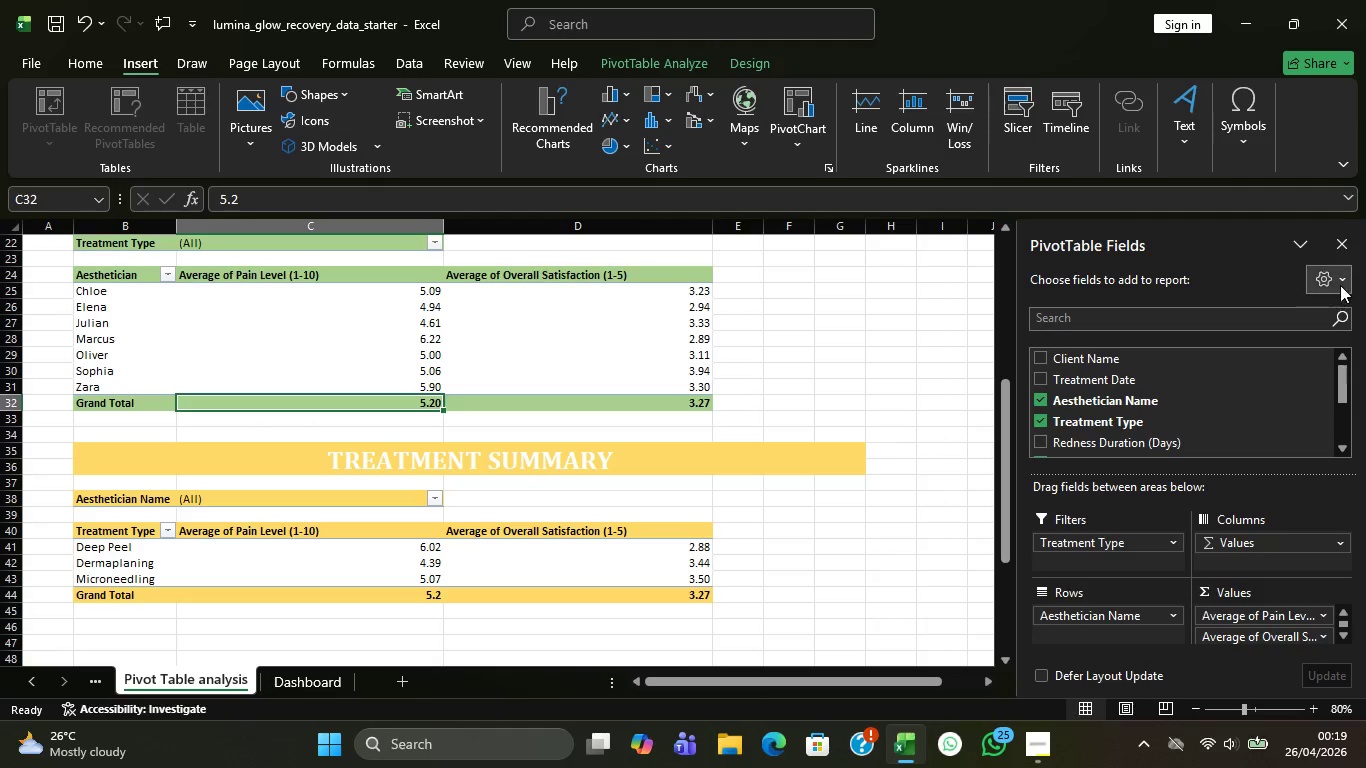 
left_click([1354, 247])
 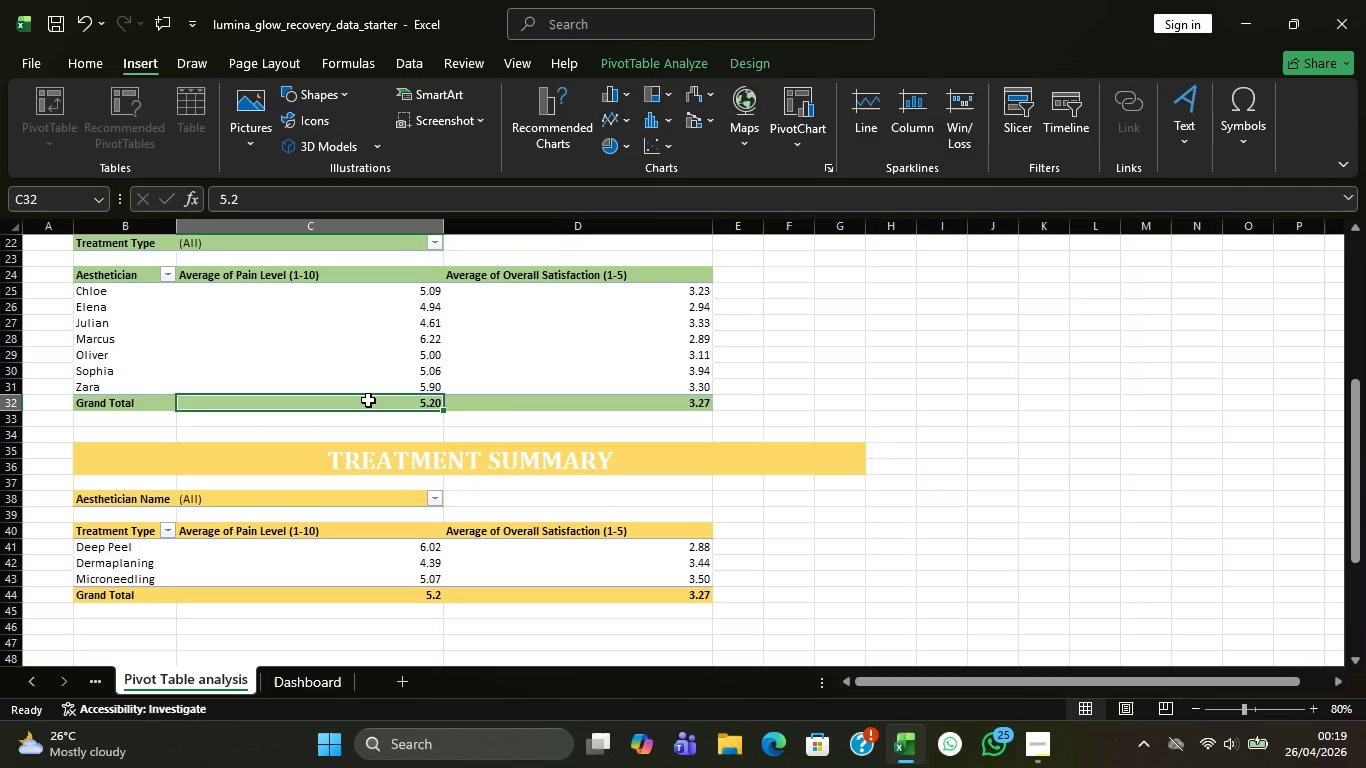 
double_click([509, 397])
 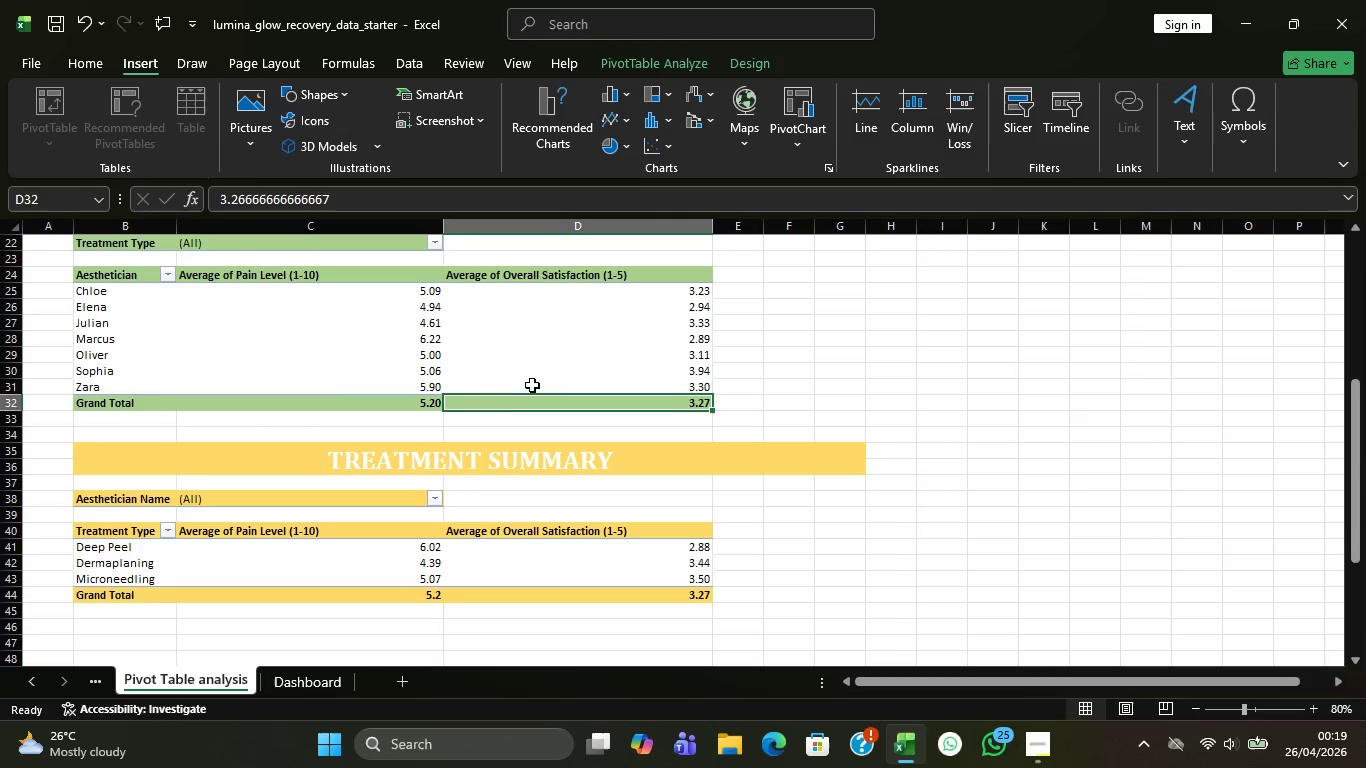 
left_click([470, 388])
 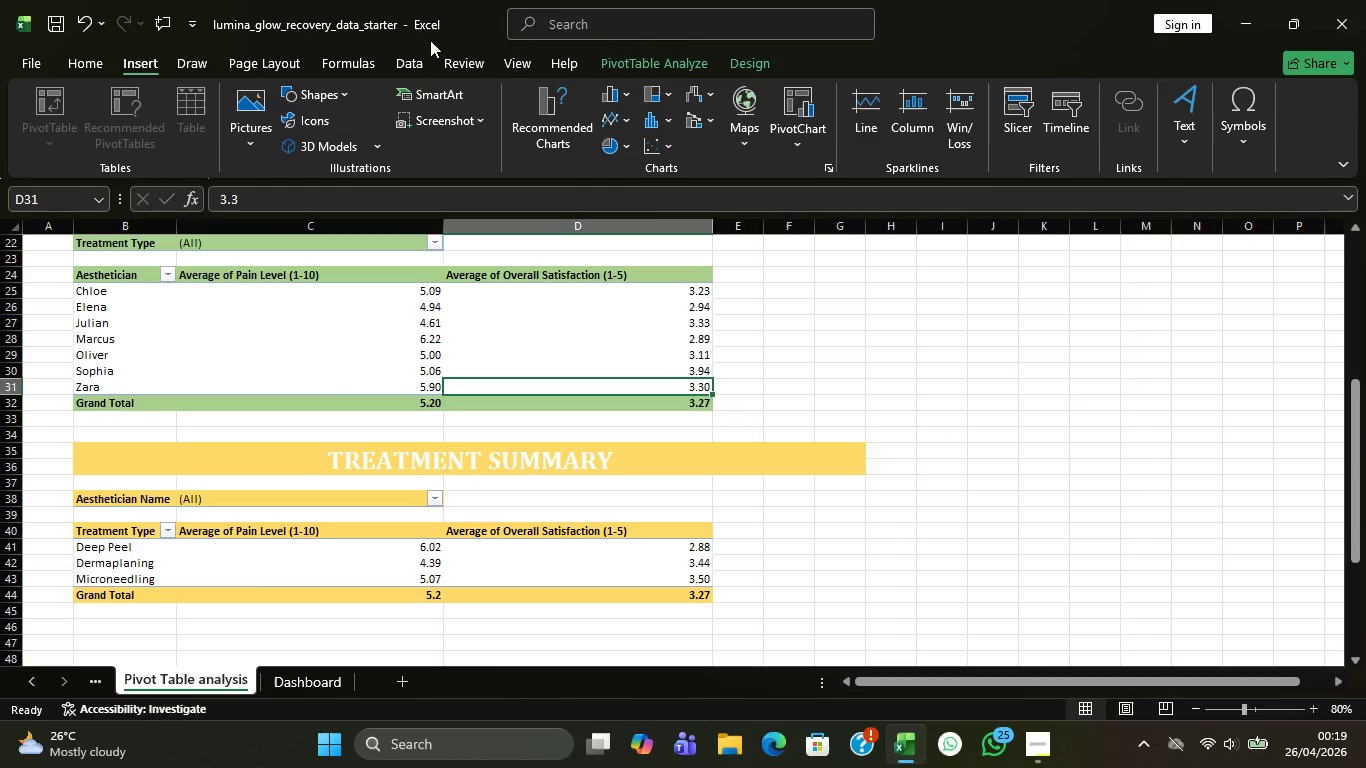 
scroll: coordinate [847, 322], scroll_direction: up, amount: 7.0
 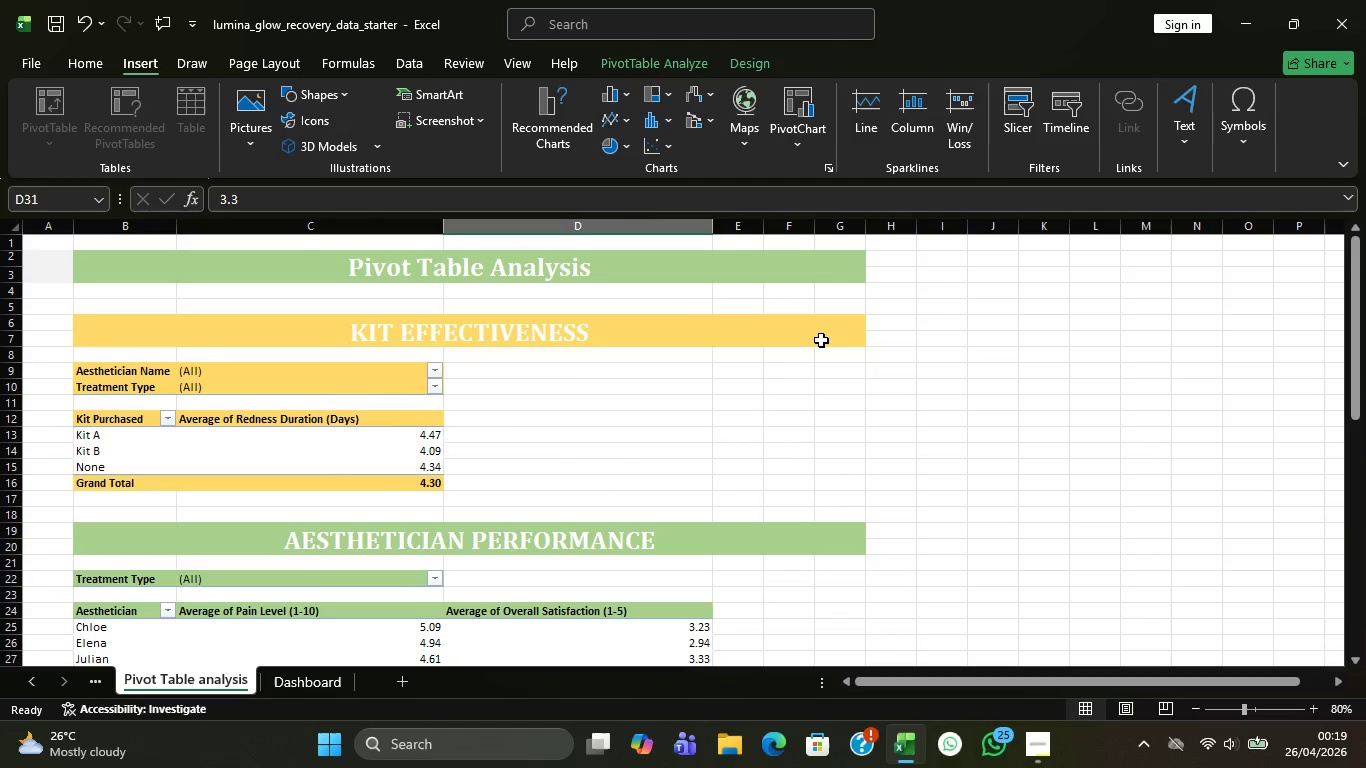 
scroll: coordinate [805, 359], scroll_direction: down, amount: 11.0
 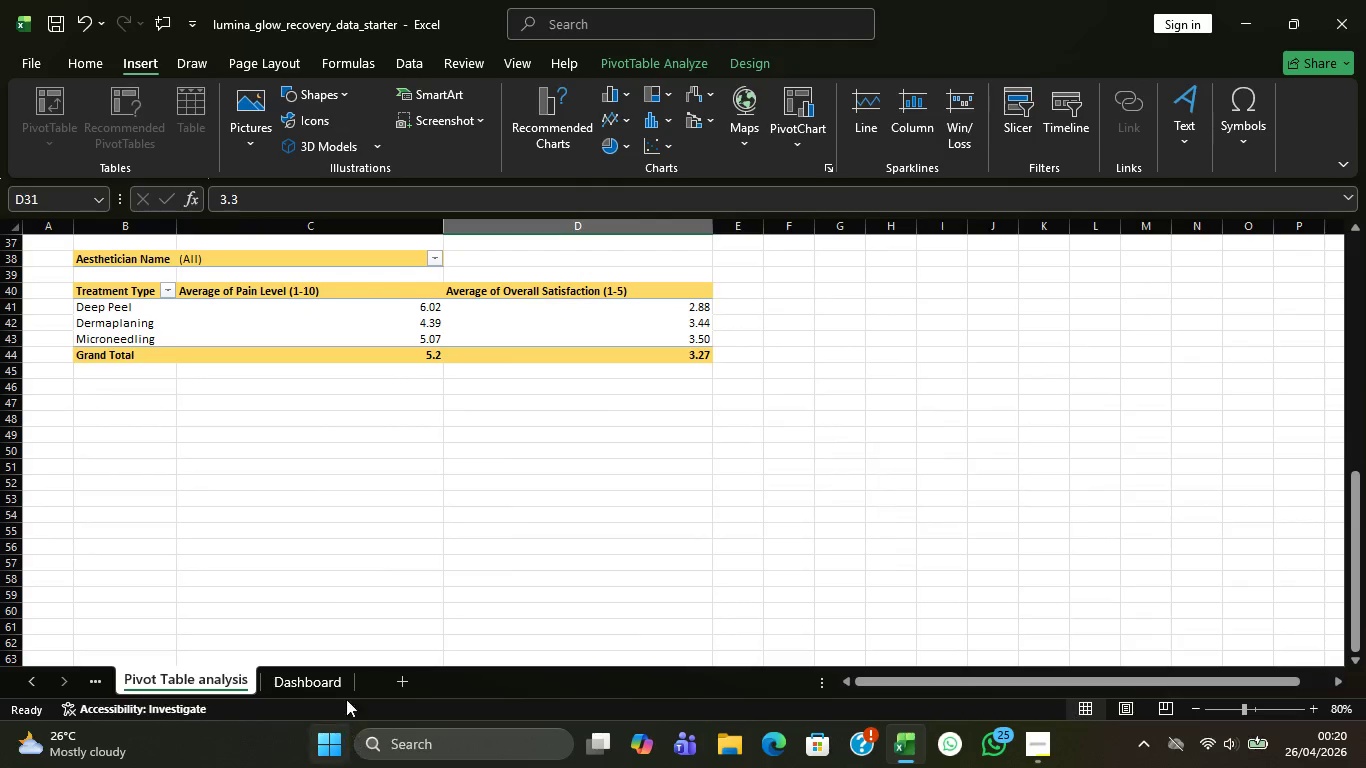 
left_click([306, 679])
 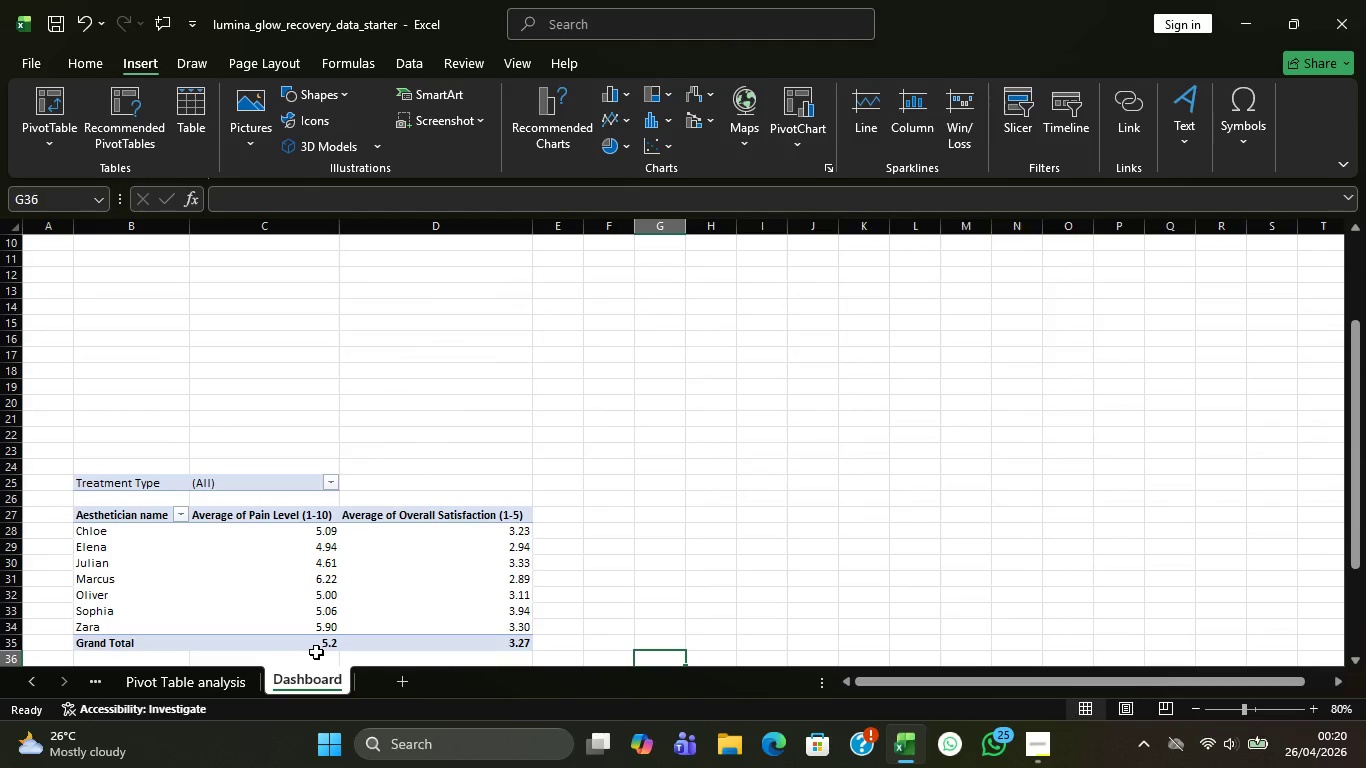 
scroll: coordinate [347, 595], scroll_direction: up, amount: 2.0
 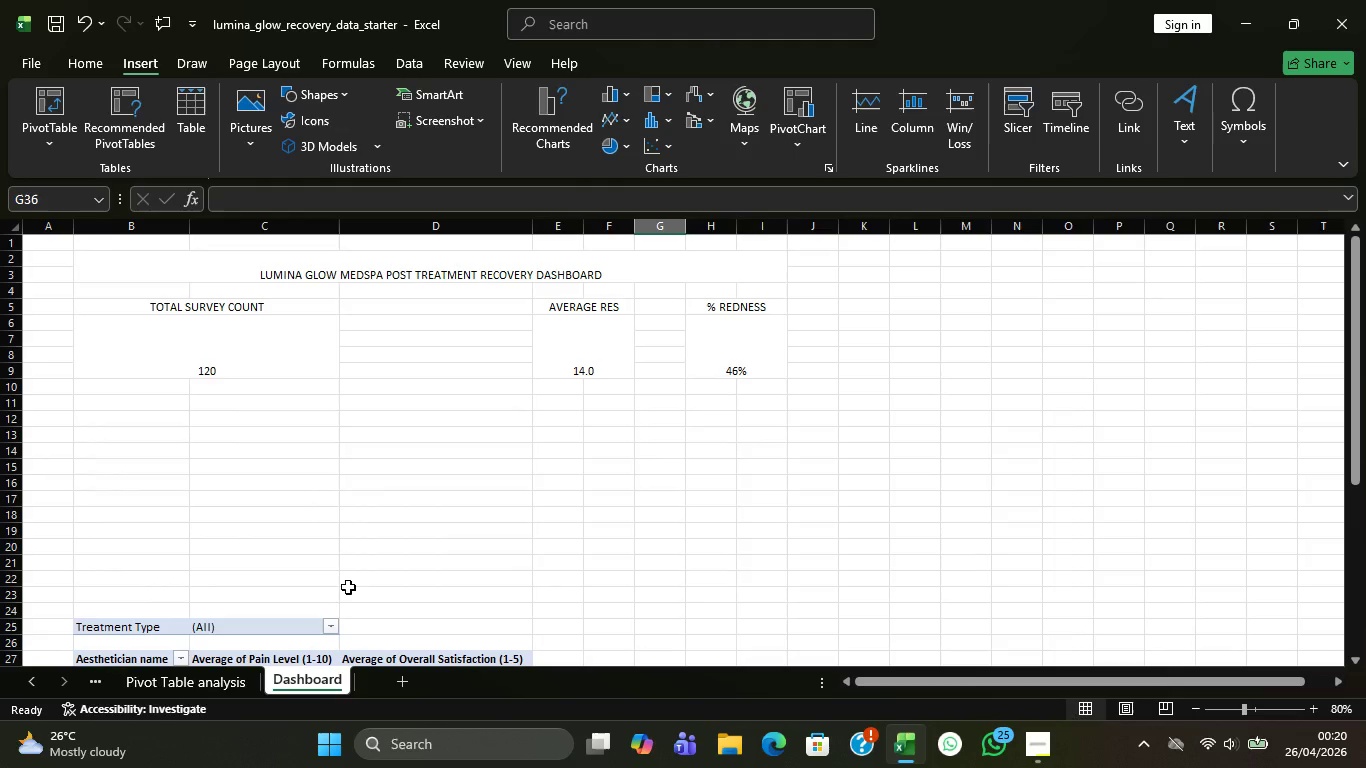 
scroll: coordinate [403, 550], scroll_direction: down, amount: 5.0
 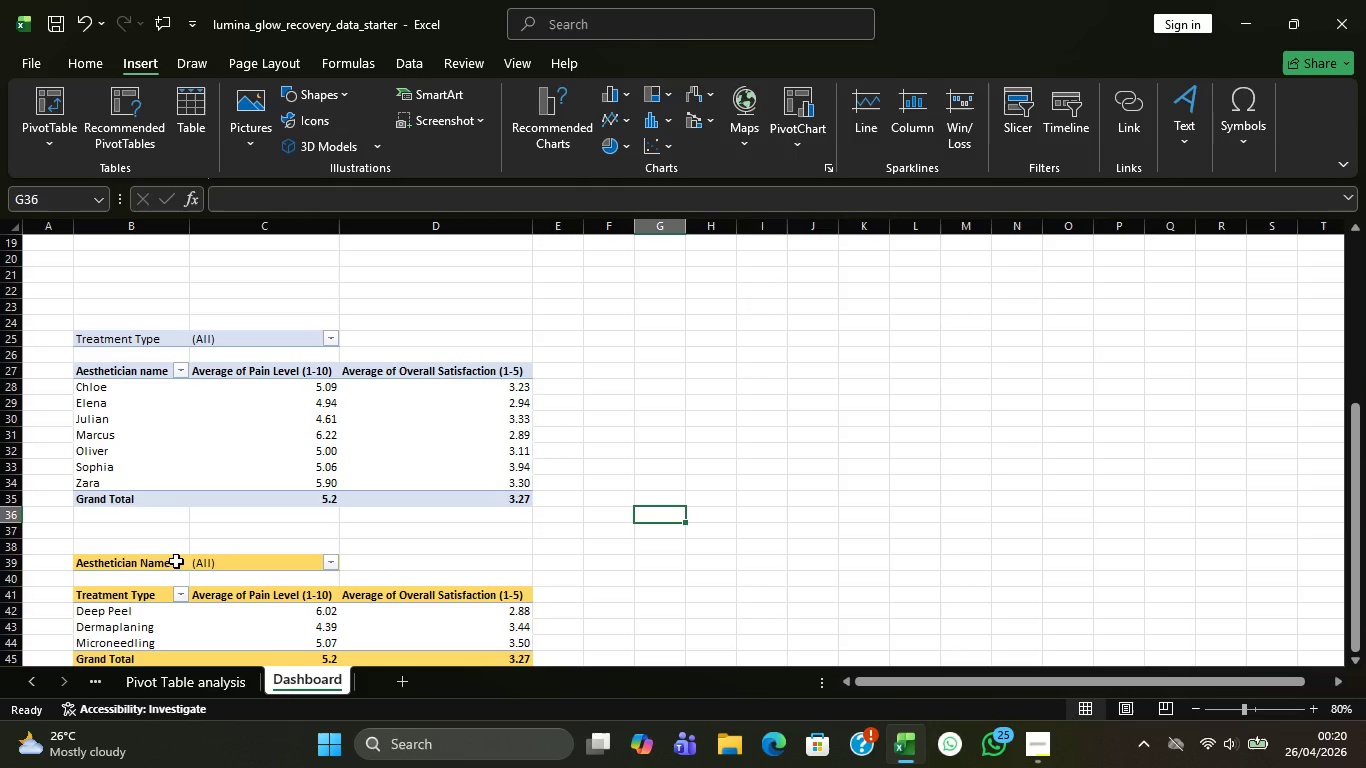 
left_click([175, 557])
 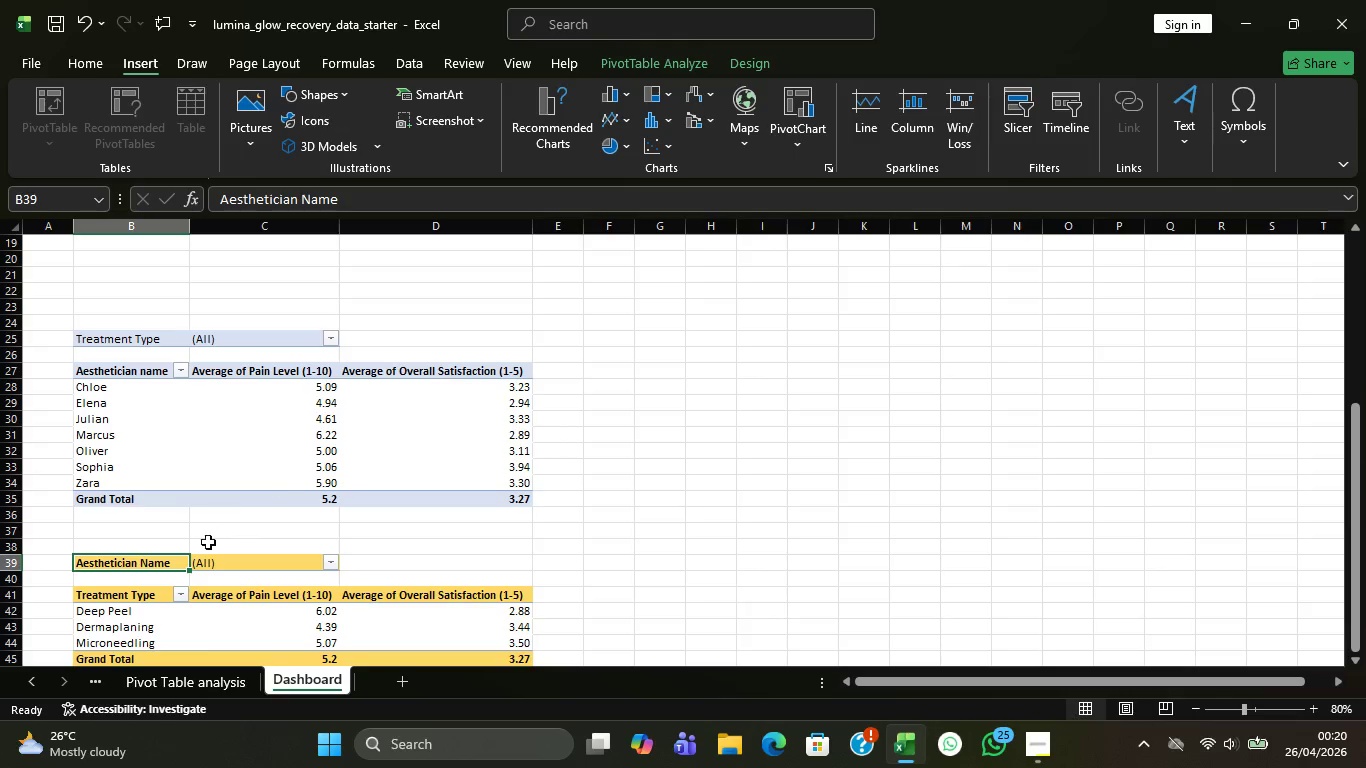 
left_click([194, 600])
 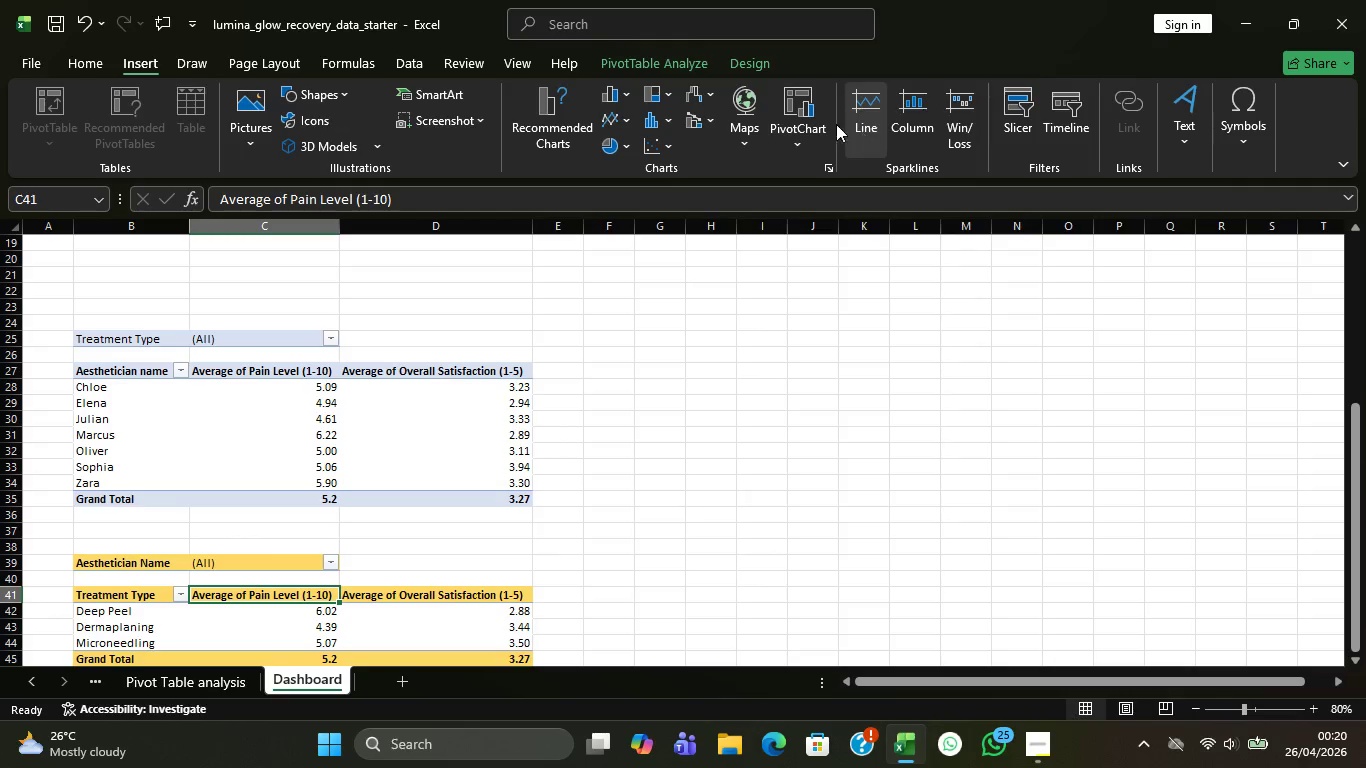 
left_click([802, 83])
 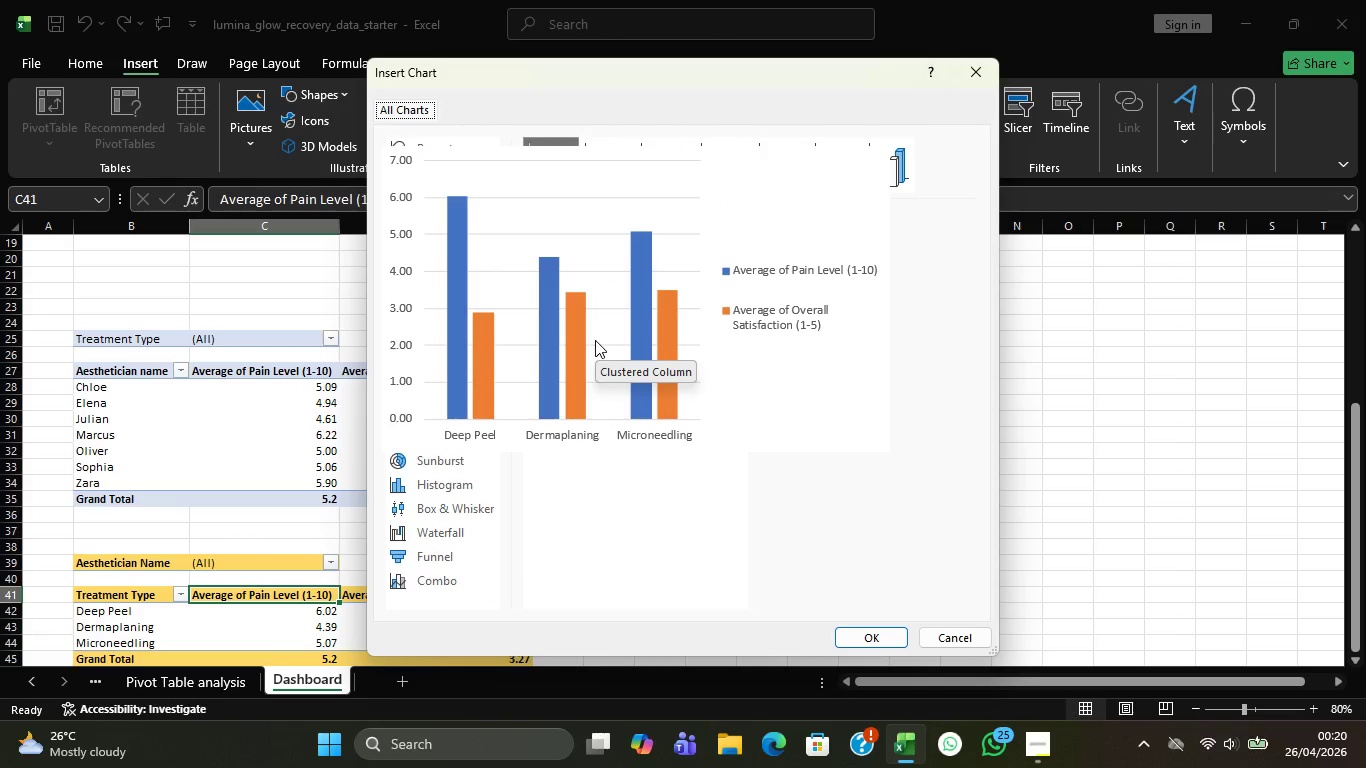 
wait(11.03)
 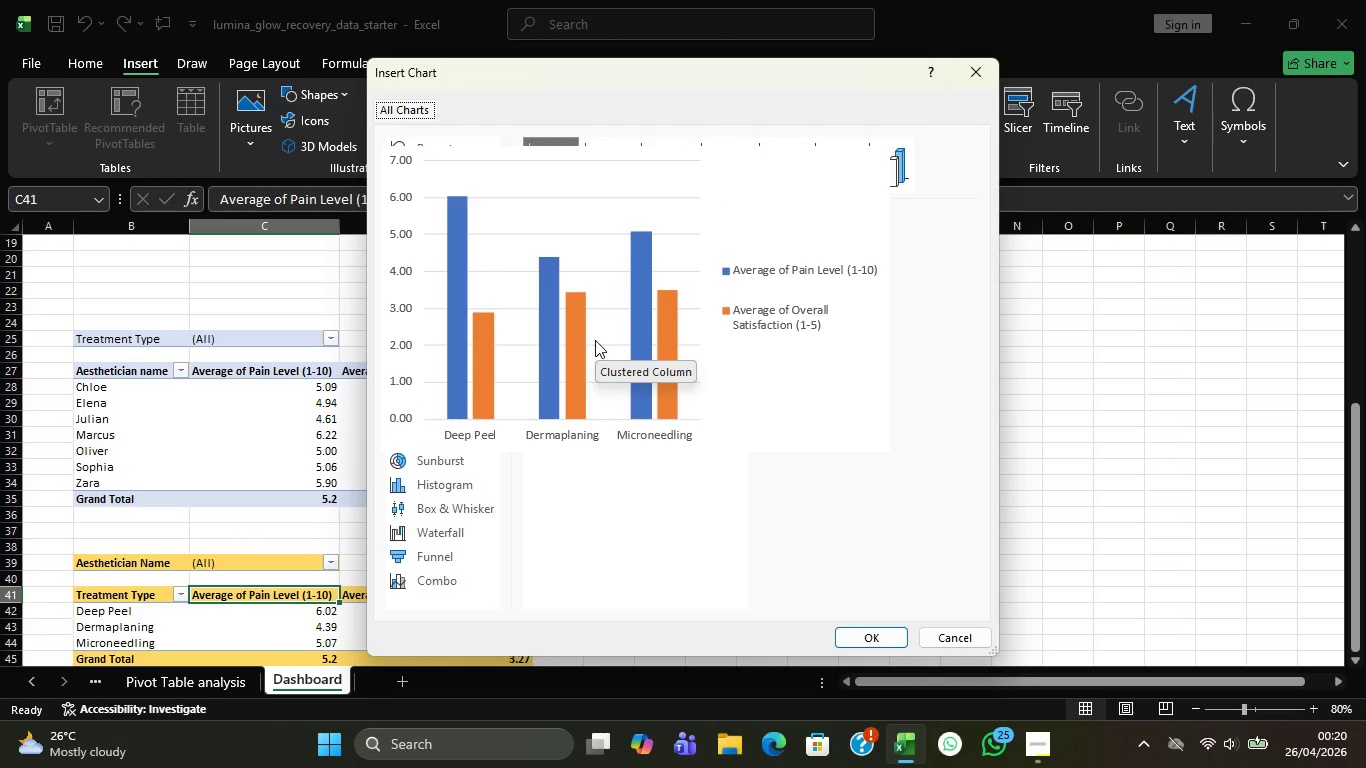 
left_click([971, 78])
 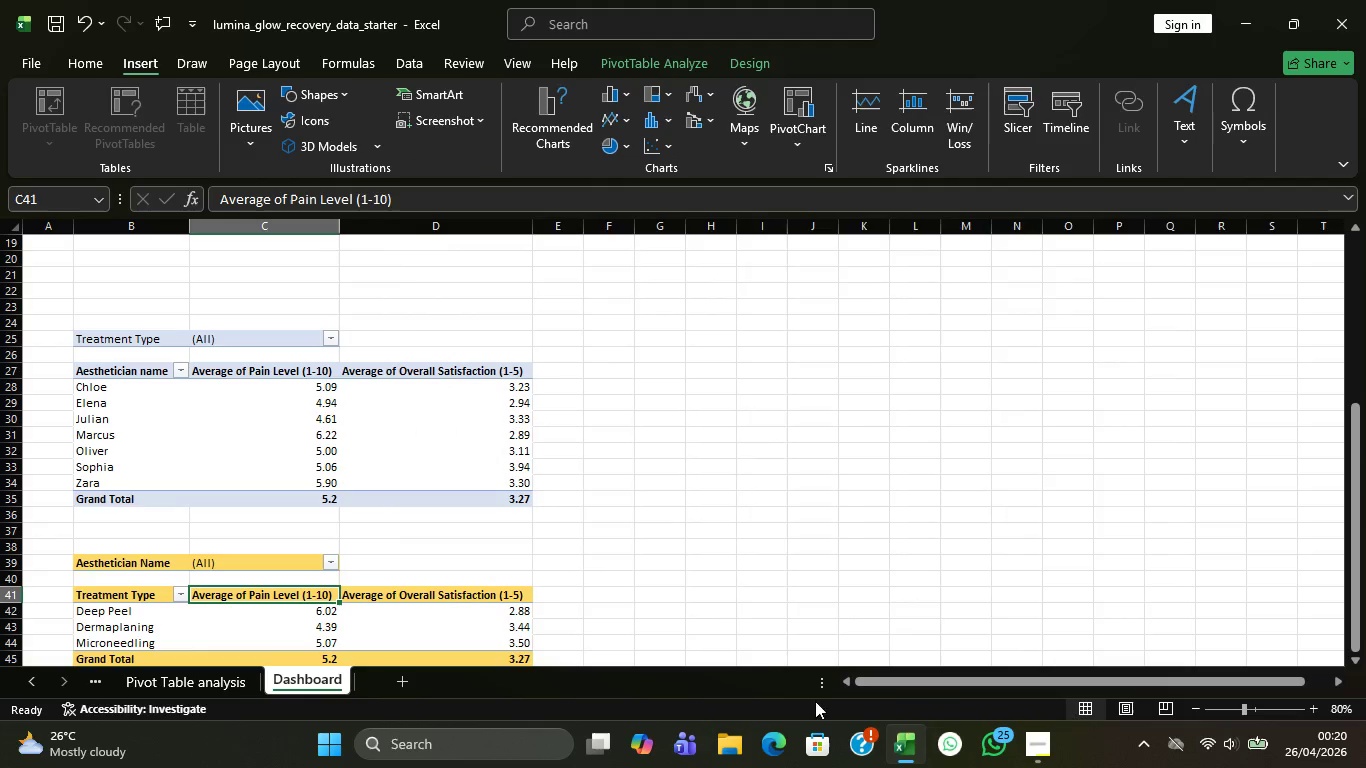 
scroll: coordinate [276, 607], scroll_direction: down, amount: 1.0
 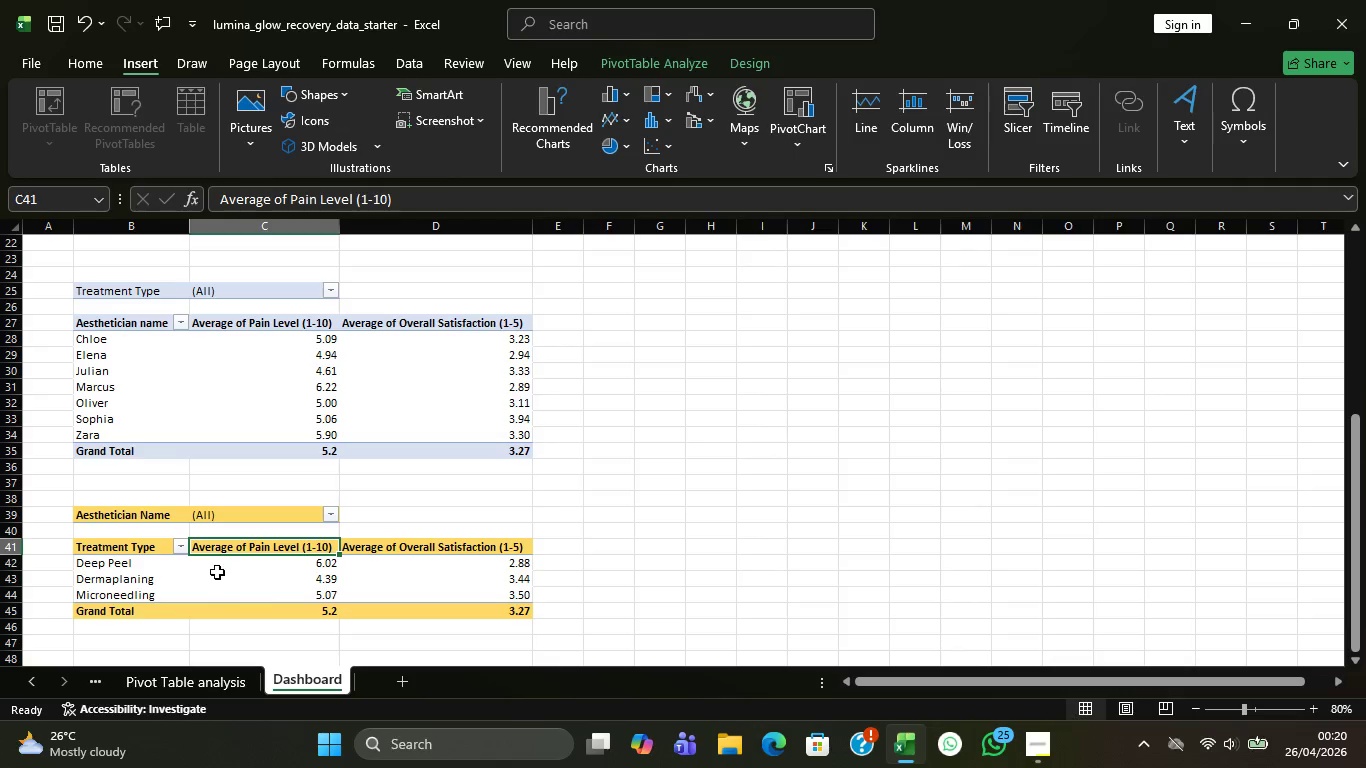 
wait(19.36)
 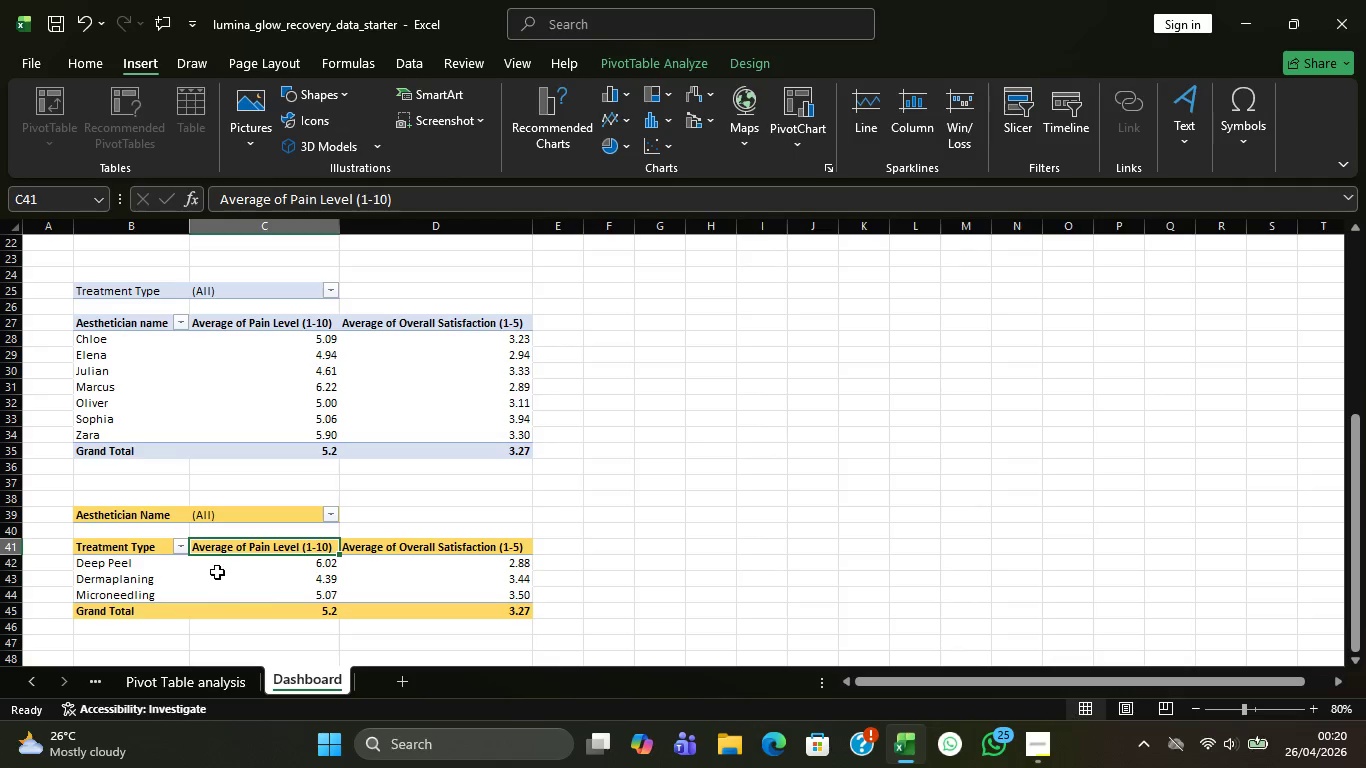 
left_click([1045, 755])
 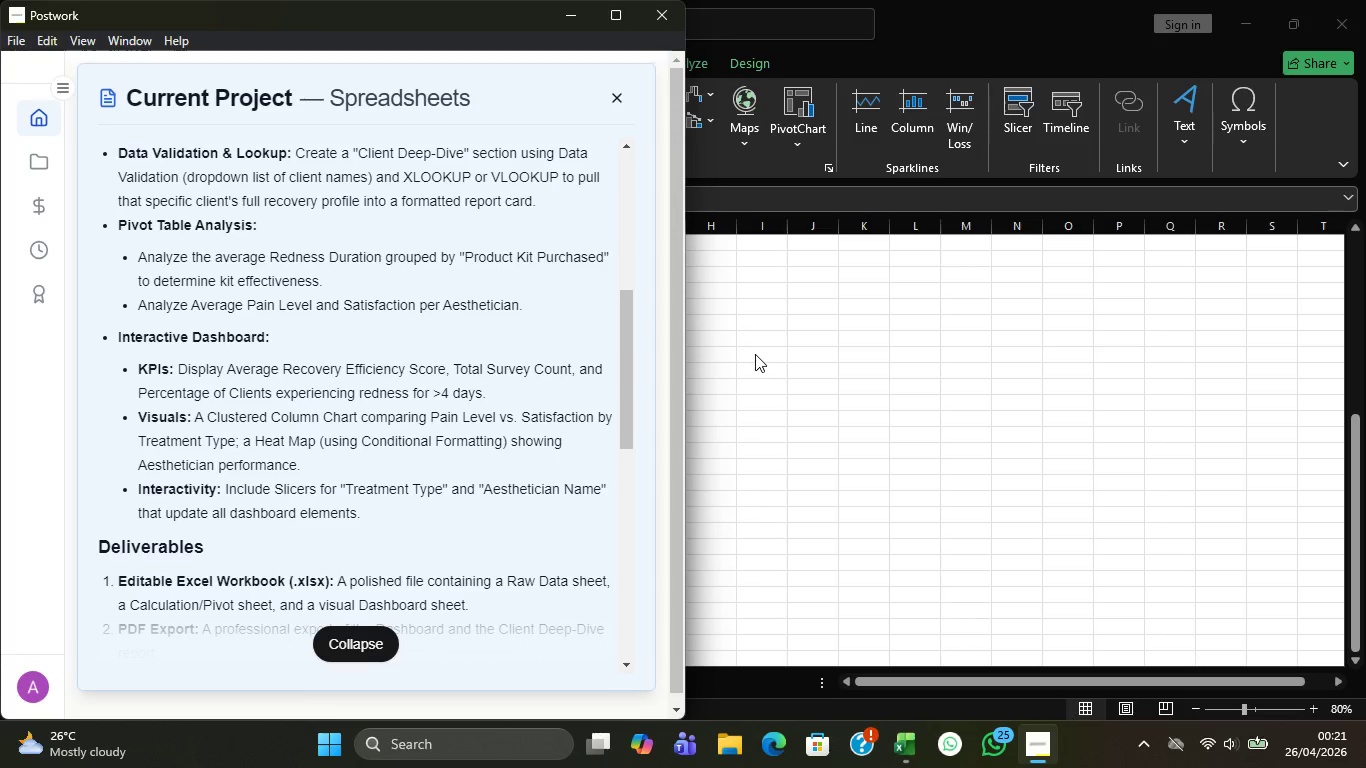 
wait(23.33)
 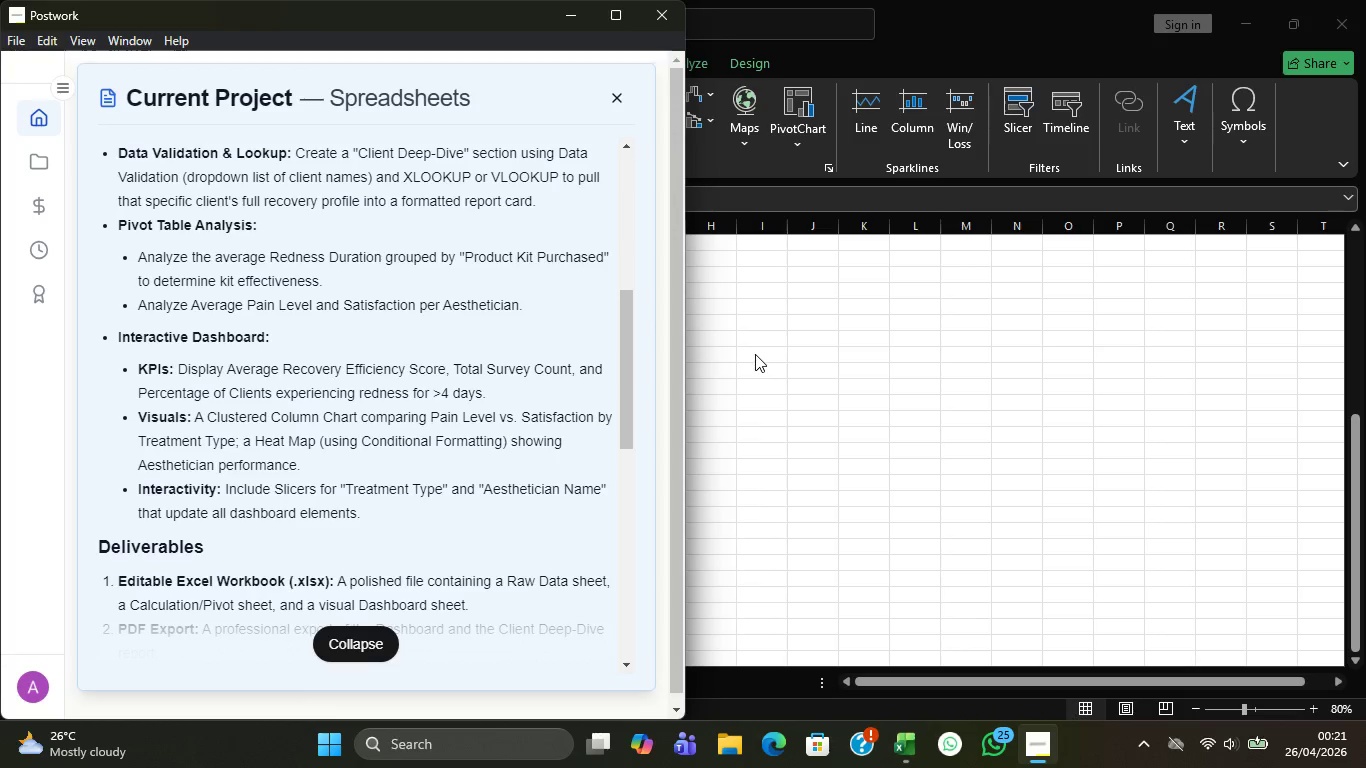 
left_click_drag(start_coordinate=[737, 385], to_coordinate=[743, 385])
 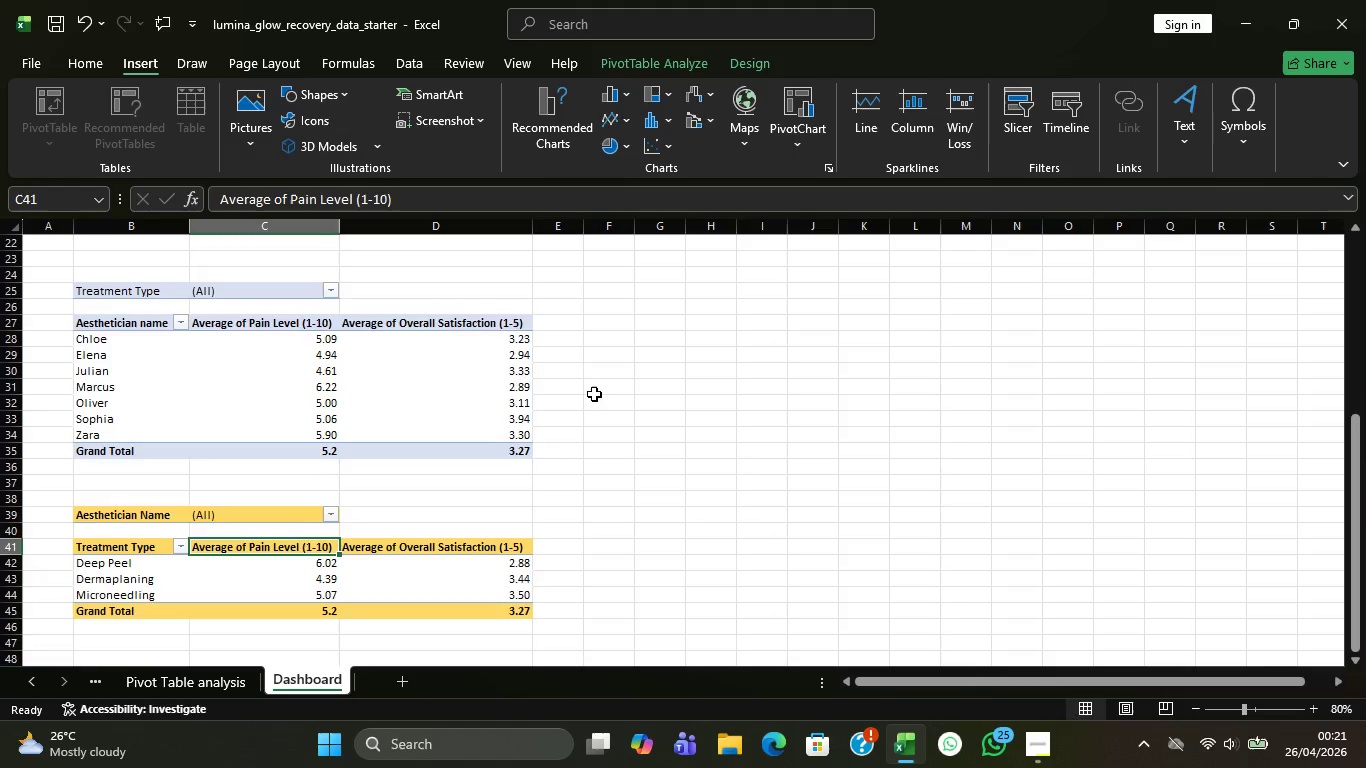 
scroll: coordinate [581, 417], scroll_direction: up, amount: 8.0
 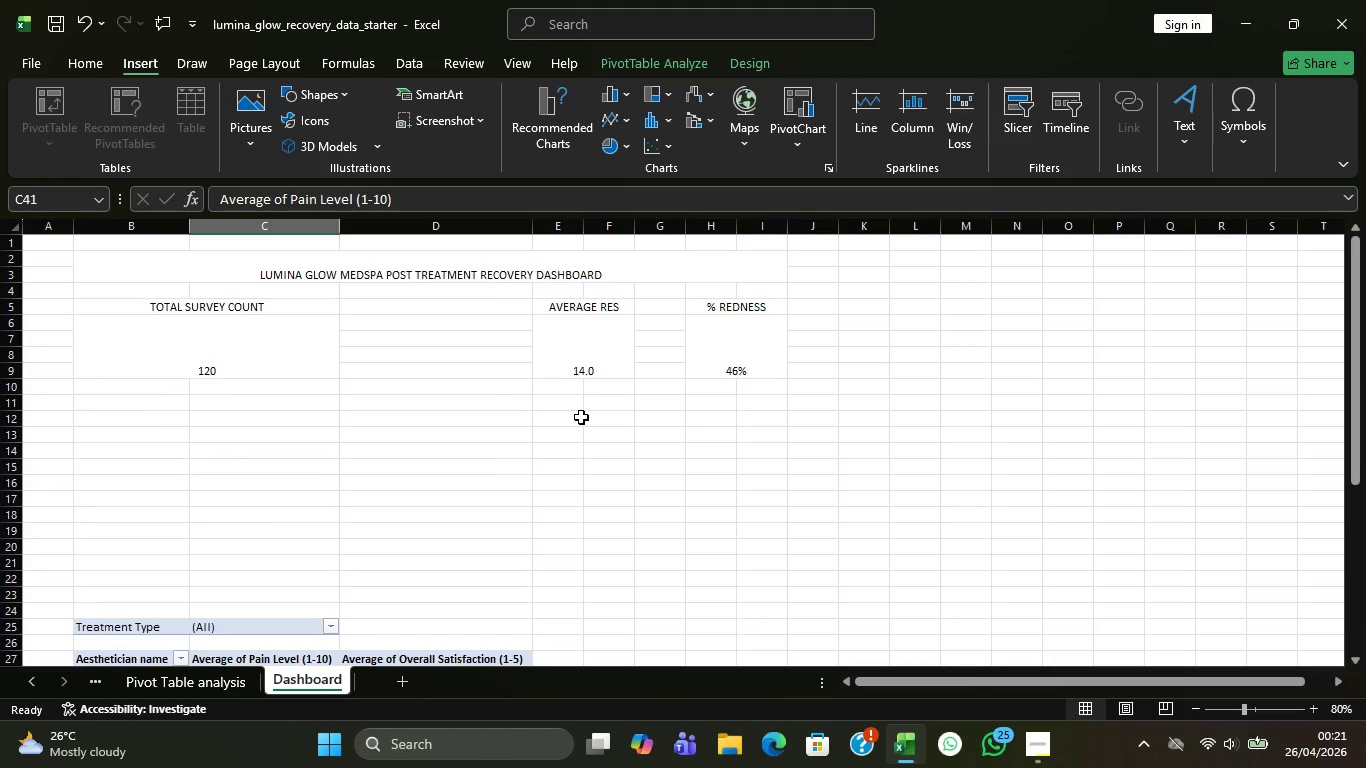 
wait(13.03)
 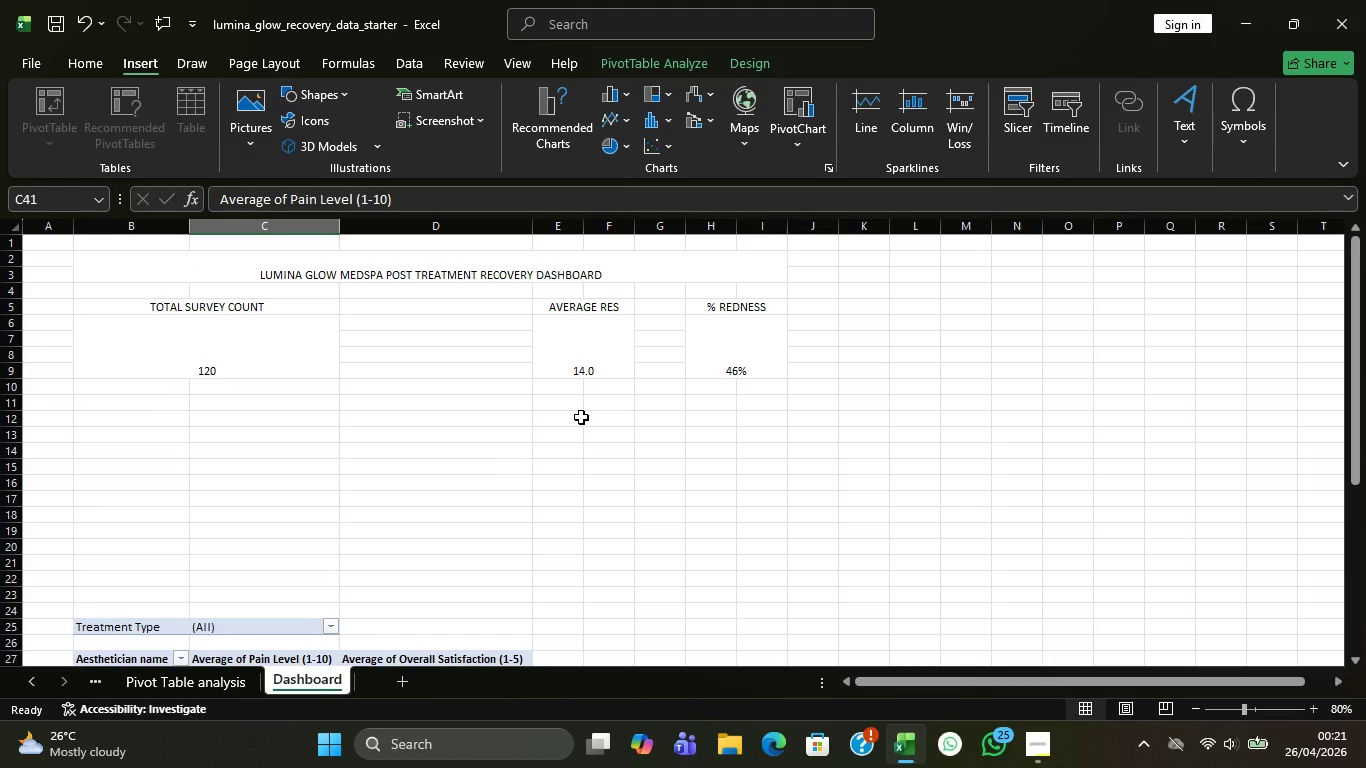 
scroll: coordinate [581, 417], scroll_direction: up, amount: 1.0
 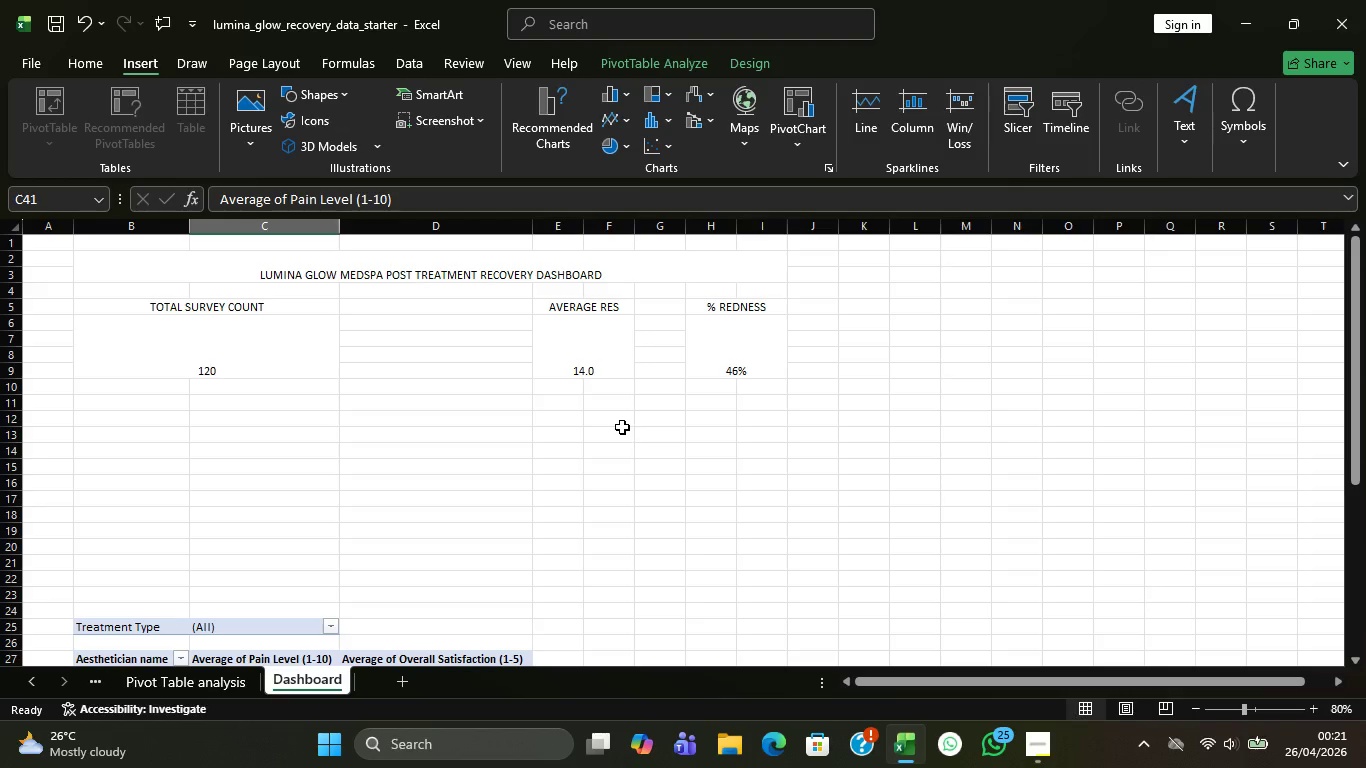 
wait(8.1)
 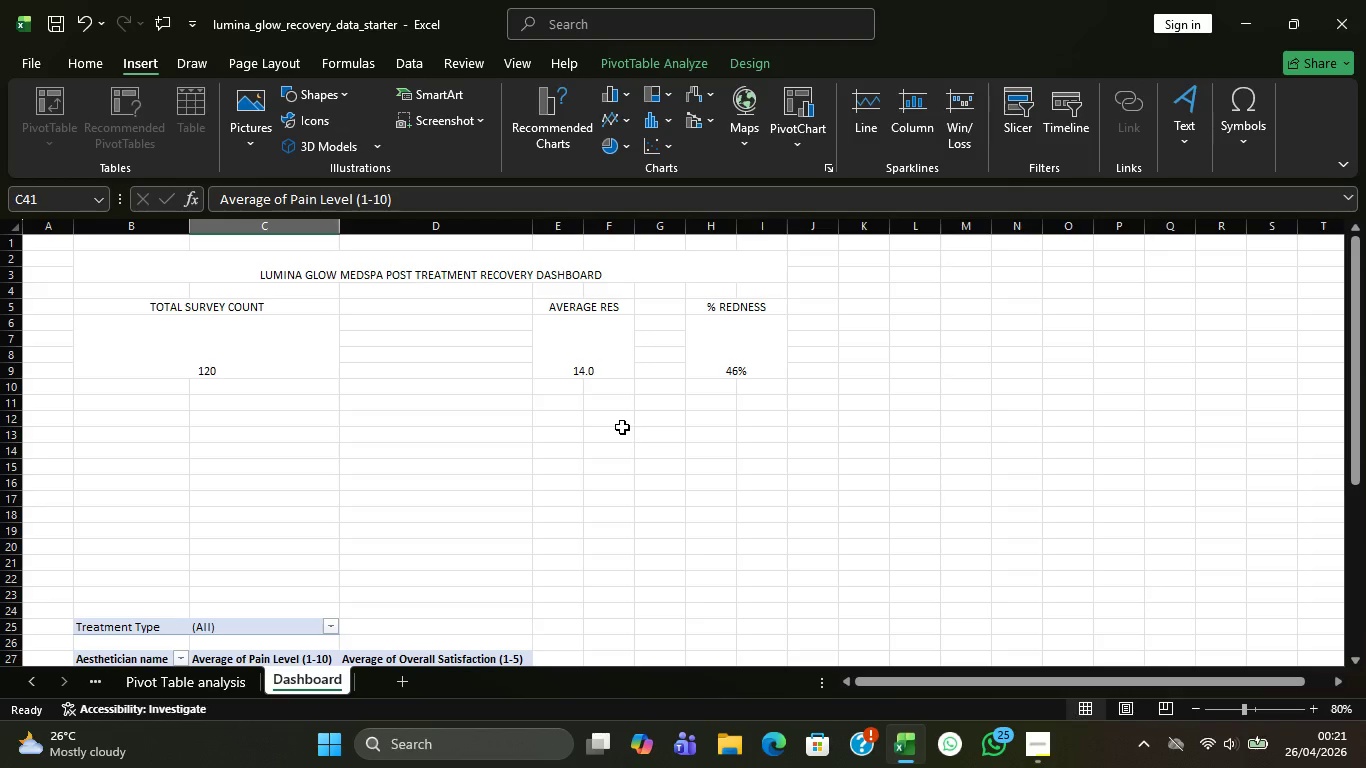 
scroll: coordinate [624, 430], scroll_direction: none, amount: 0.0
 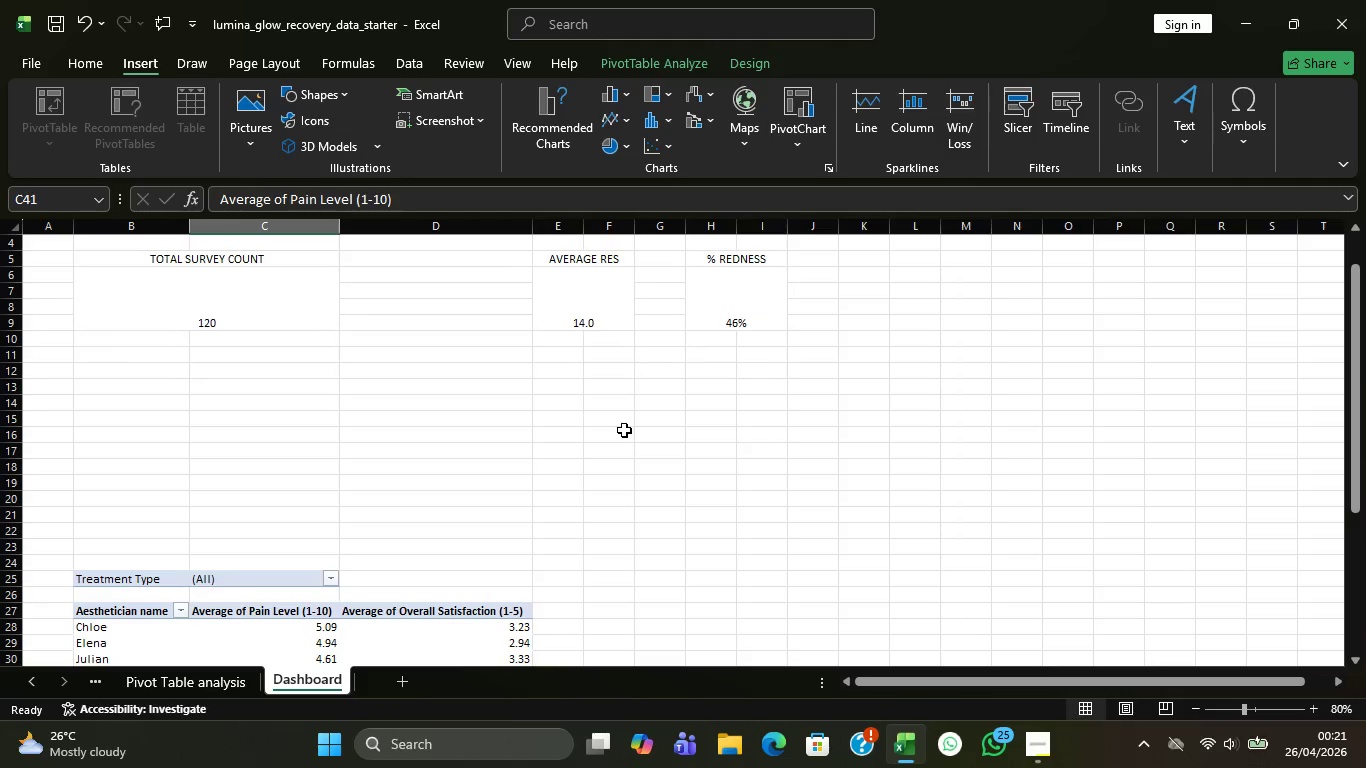 
scroll: coordinate [624, 432], scroll_direction: down, amount: 1.0
 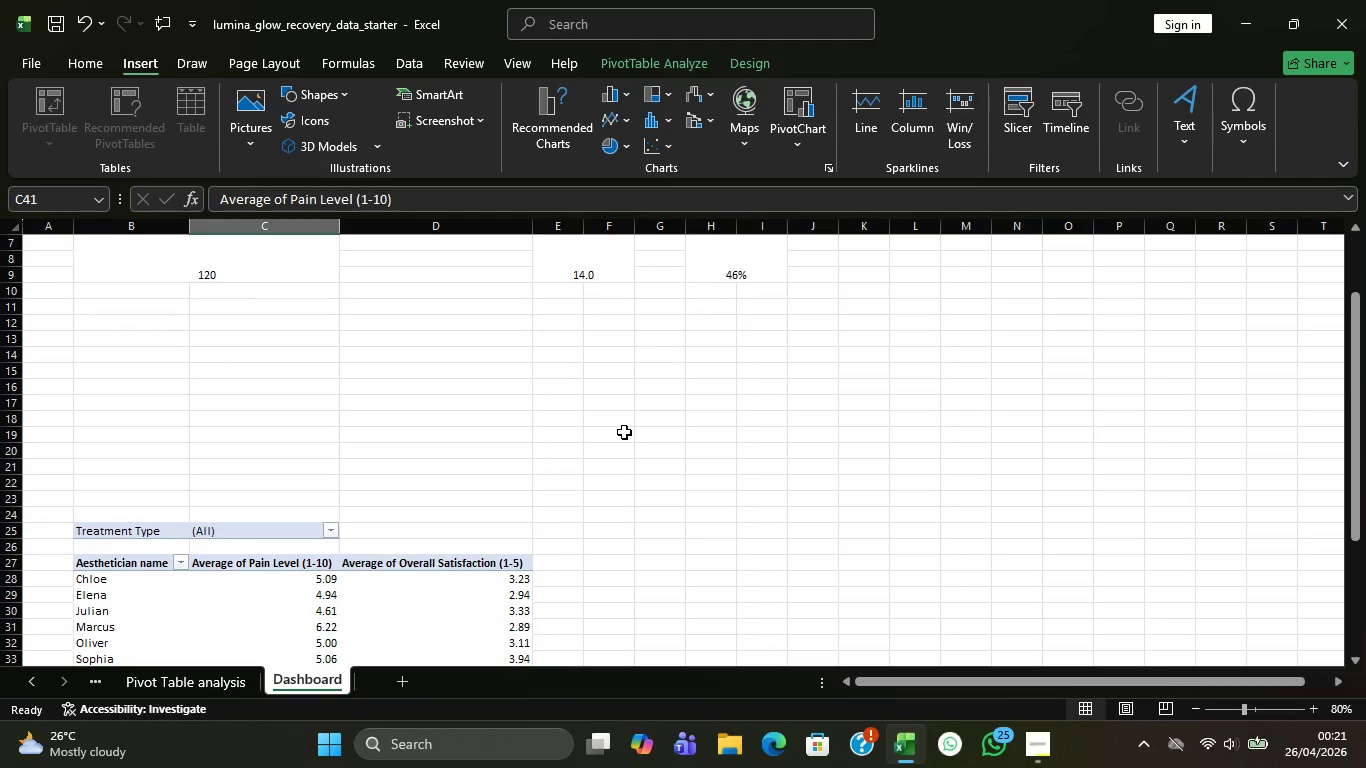 
scroll: coordinate [624, 432], scroll_direction: up, amount: 1.0
 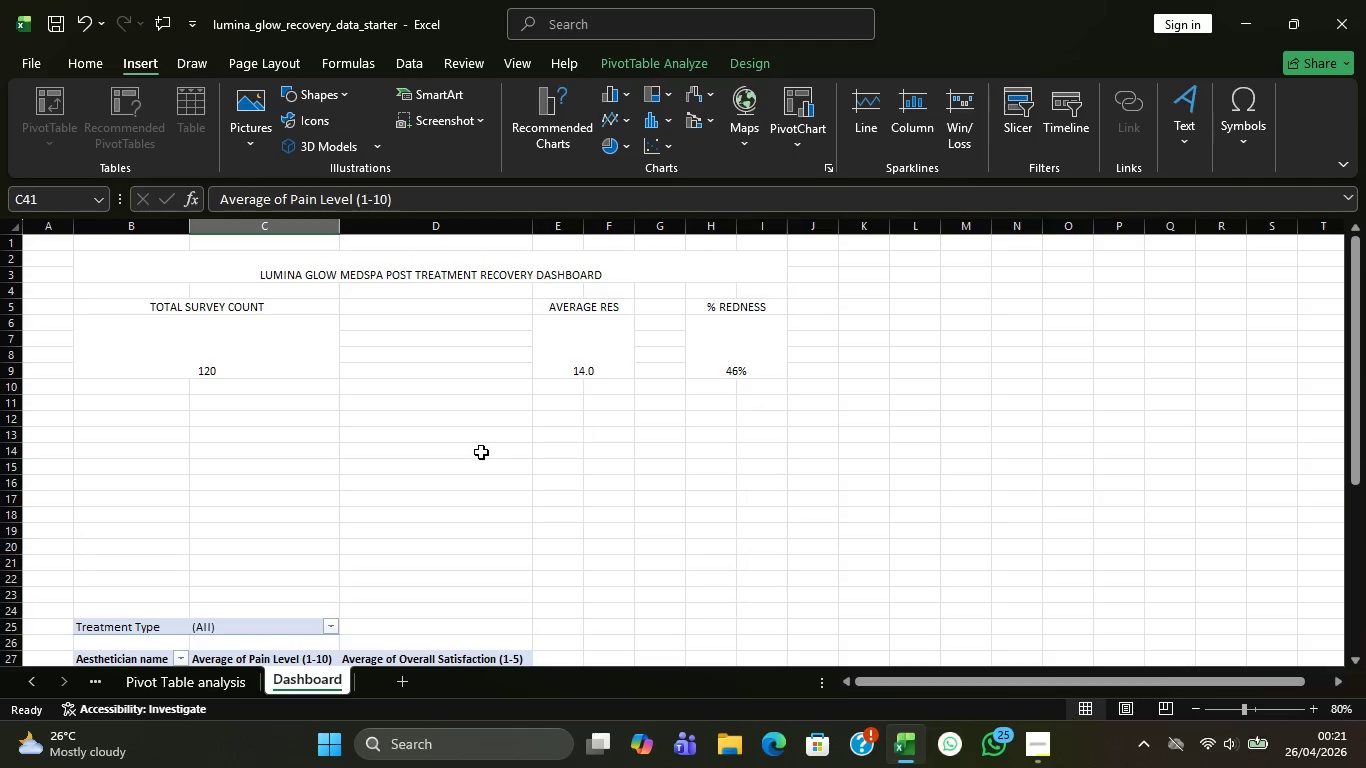 
scroll: coordinate [375, 467], scroll_direction: down, amount: 8.0
 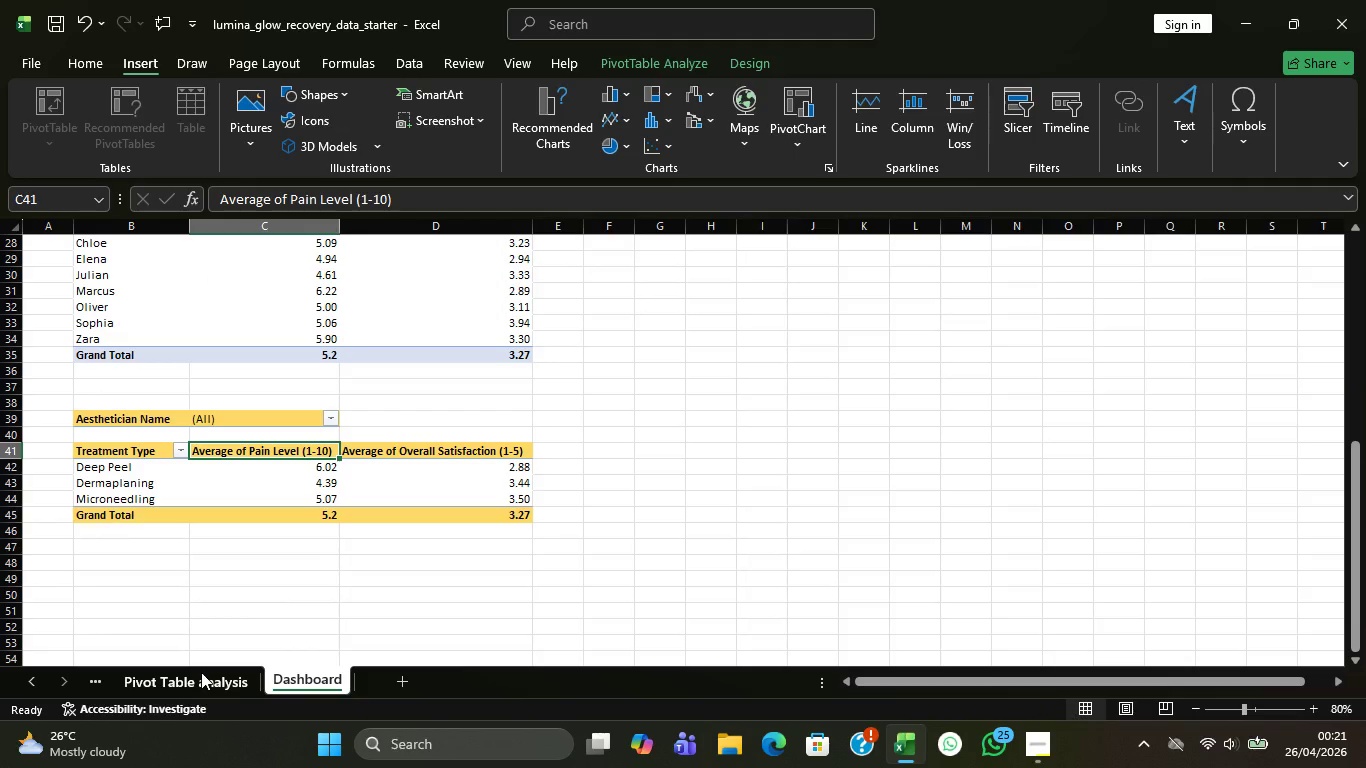 
left_click([201, 672])
 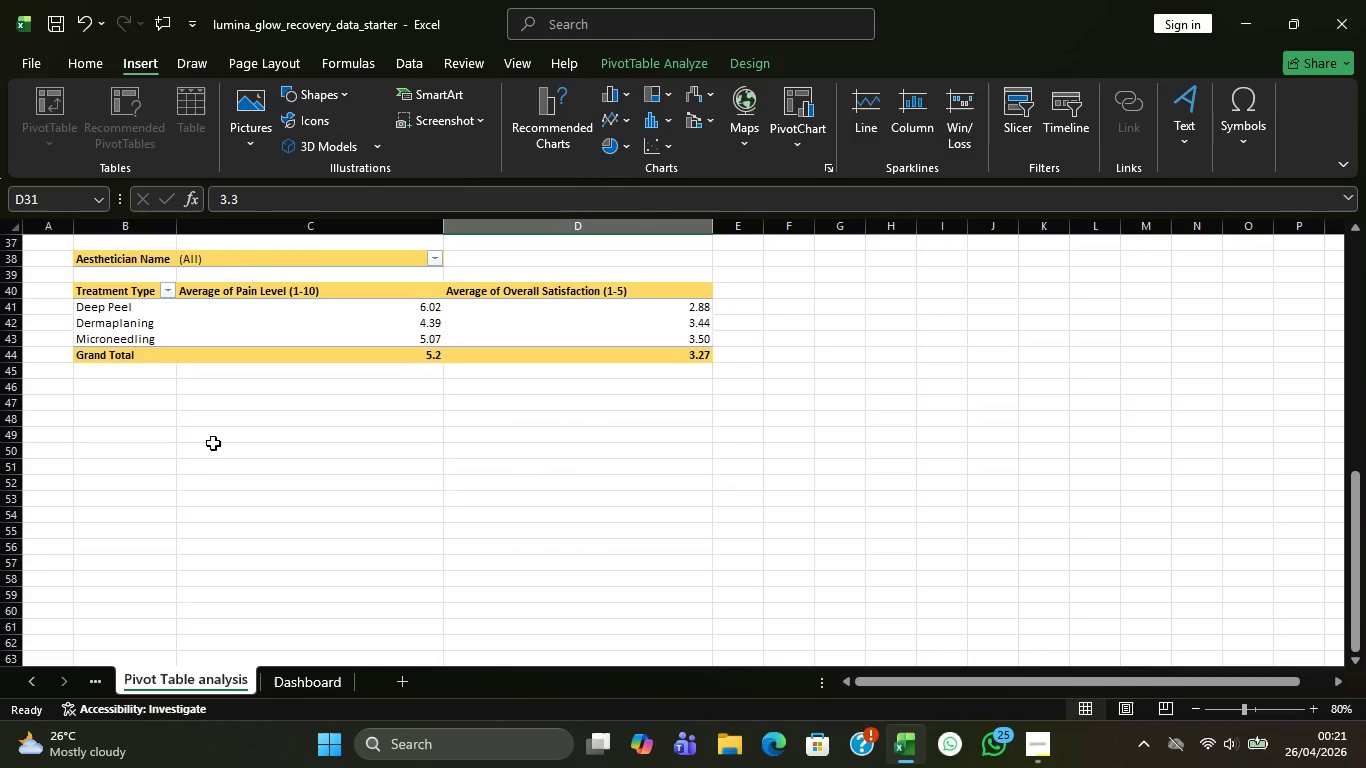 
scroll: coordinate [217, 433], scroll_direction: up, amount: 14.0
 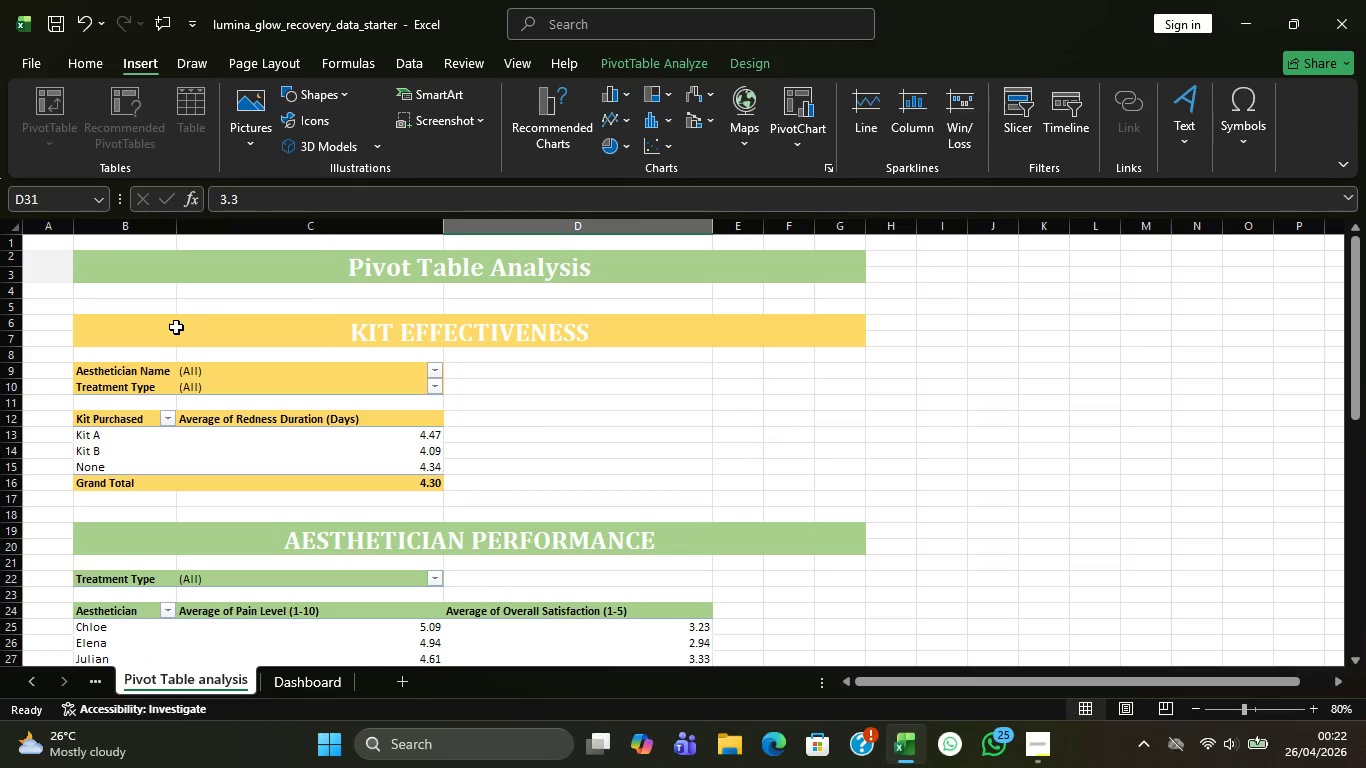 
left_click_drag(start_coordinate=[176, 327], to_coordinate=[180, 341])
 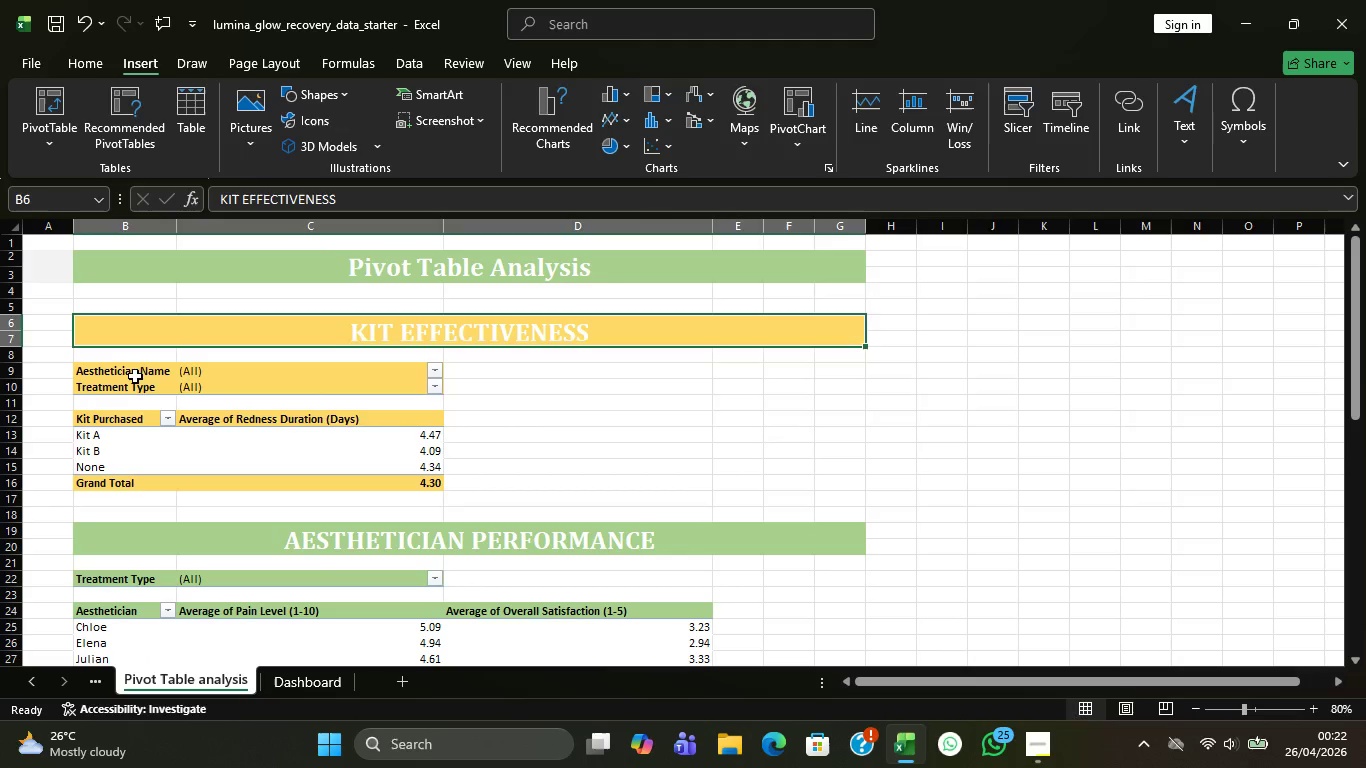 
left_click_drag(start_coordinate=[134, 372], to_coordinate=[258, 475])
 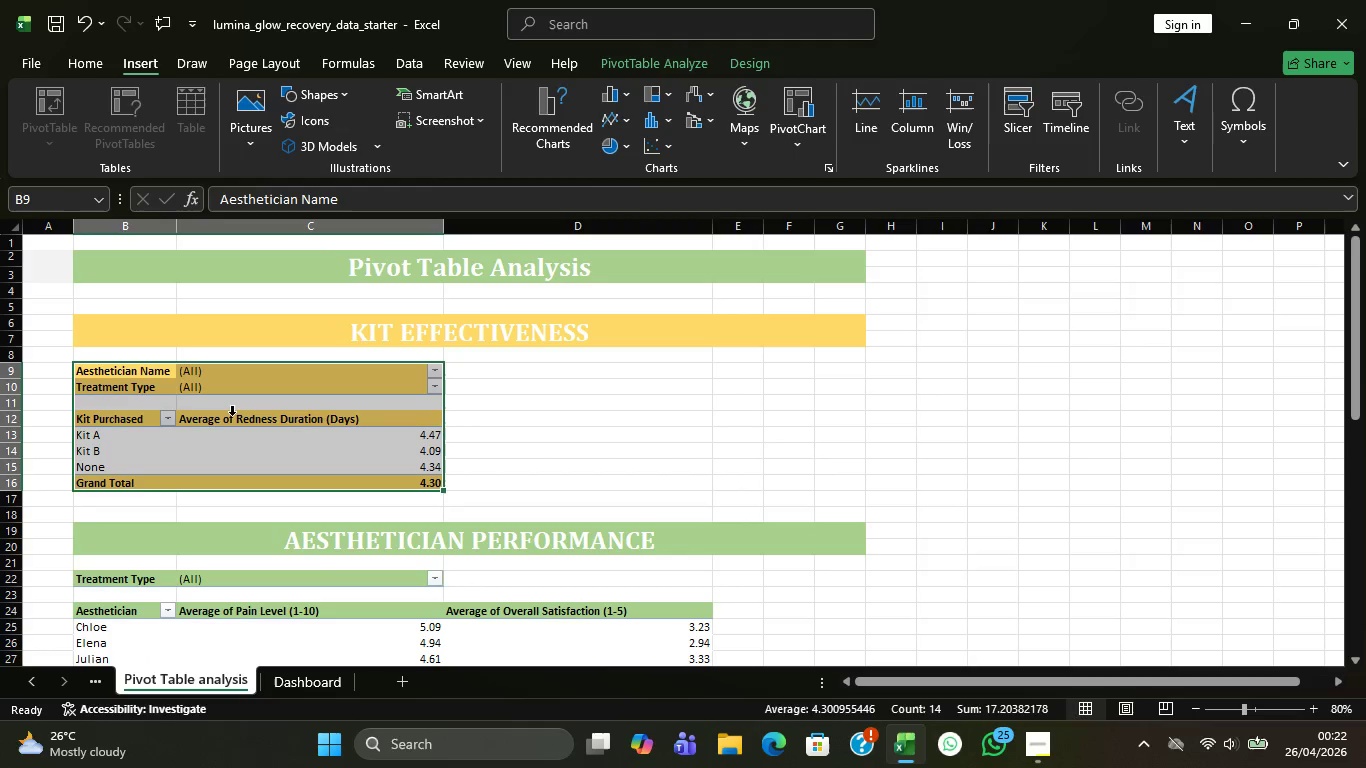 
right_click([213, 399])
 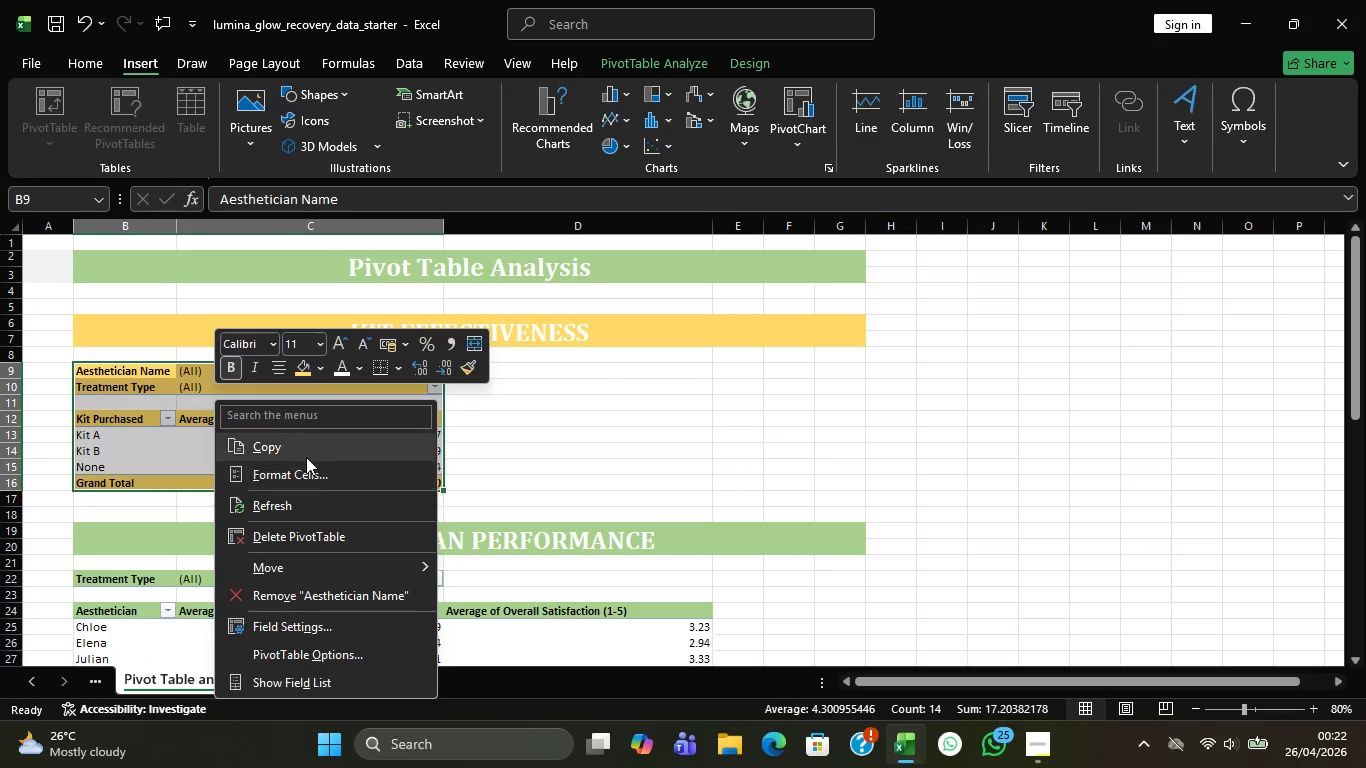 
left_click([308, 448])
 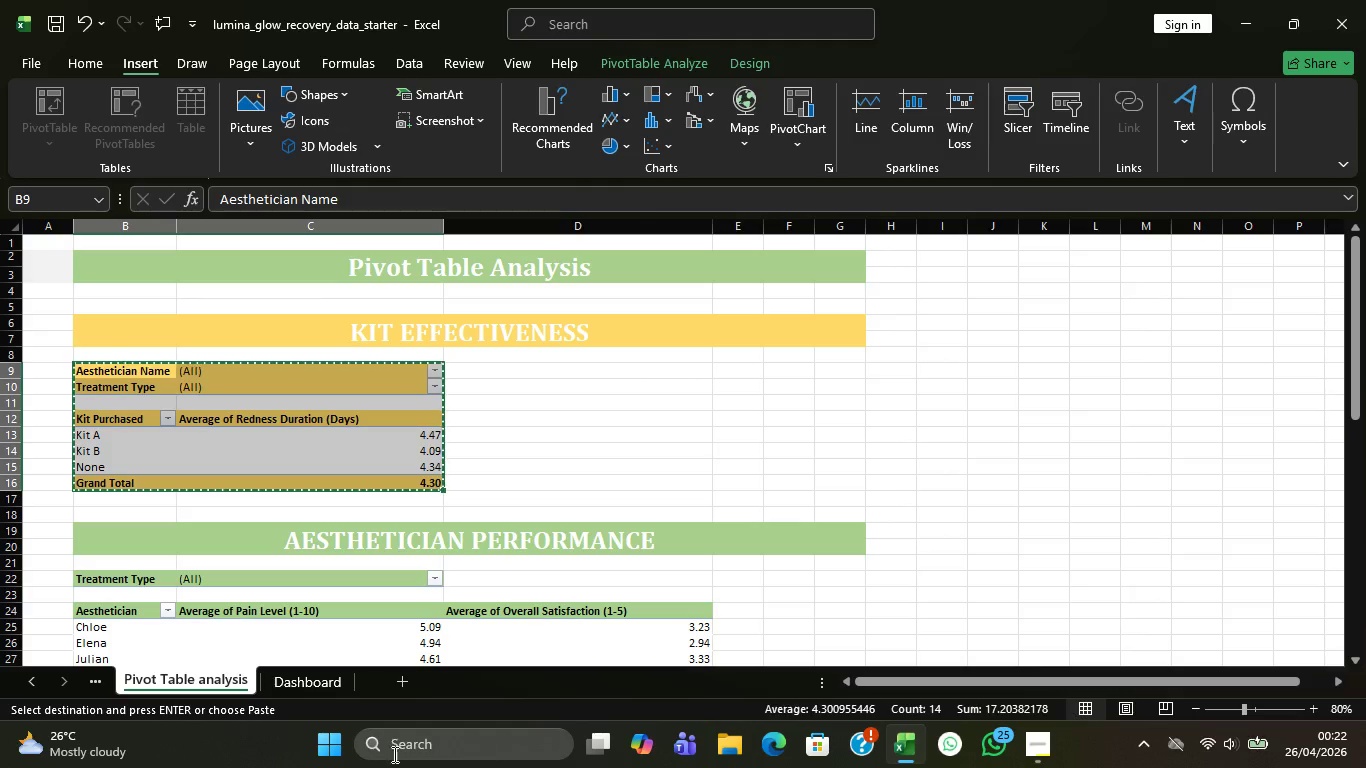 
left_click([314, 676])
 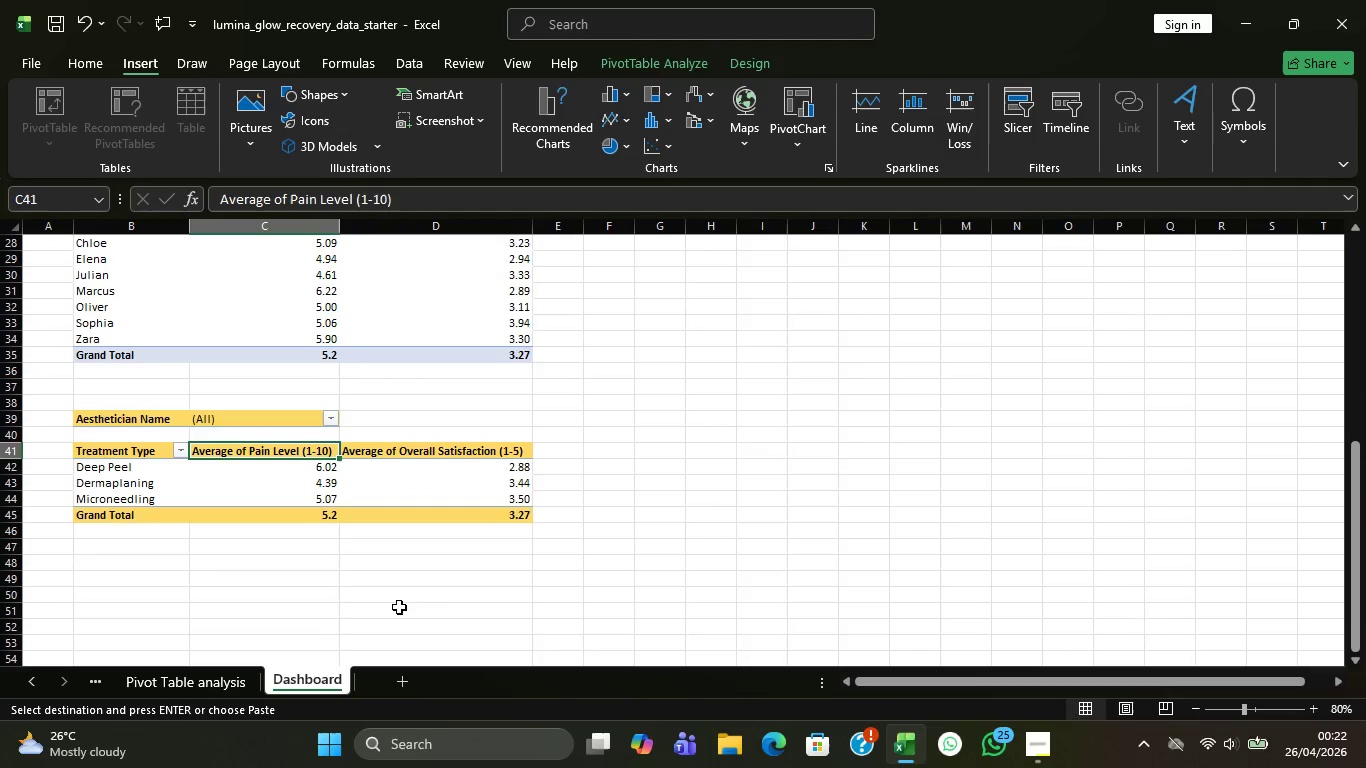 
scroll: coordinate [435, 592], scroll_direction: up, amount: 1.0
 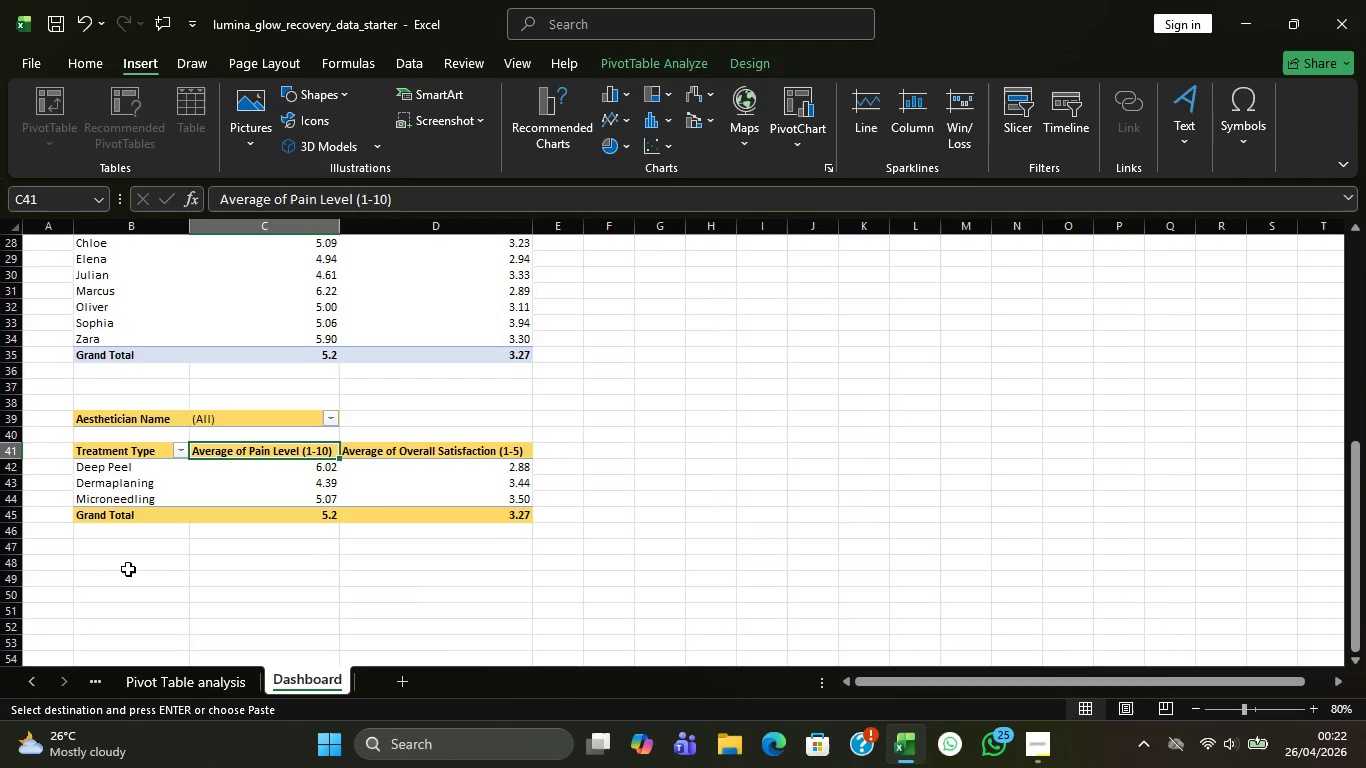 
left_click([128, 565])
 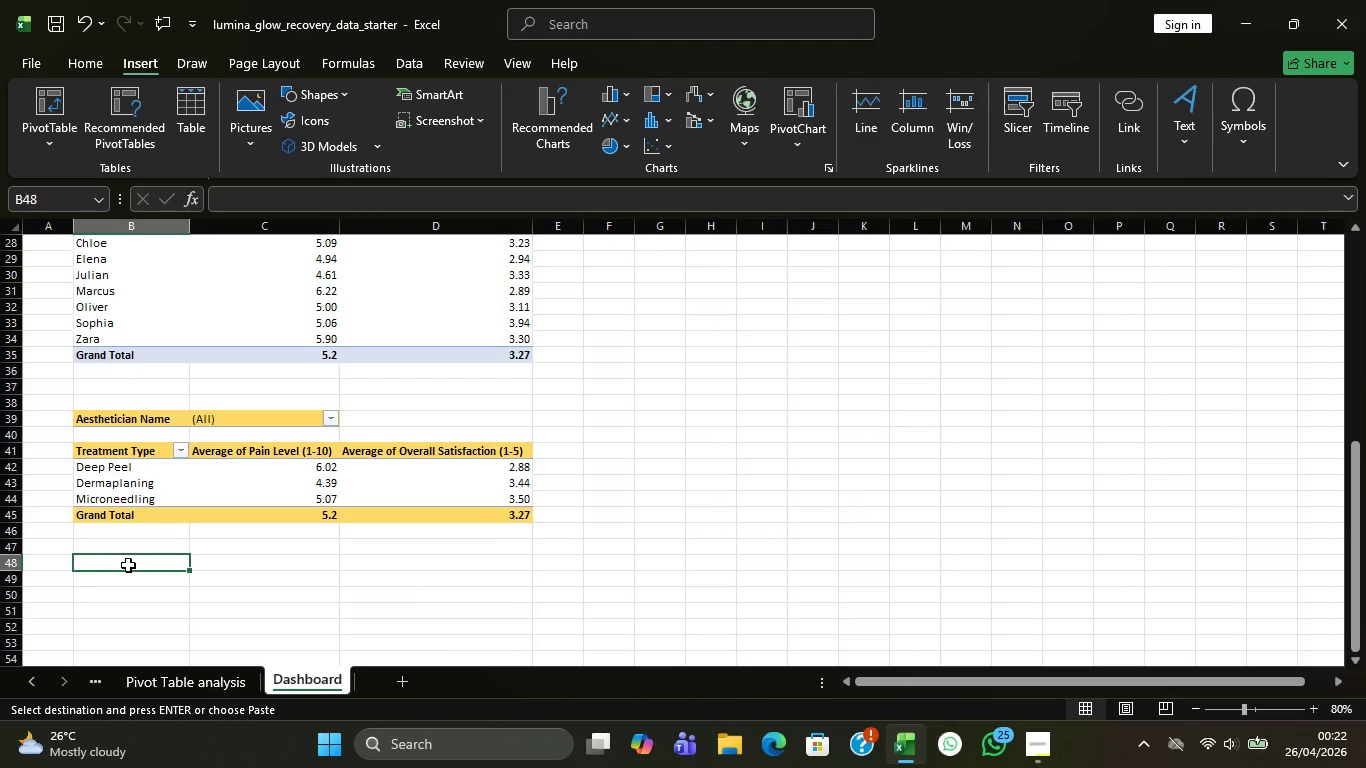 
right_click([128, 565])
 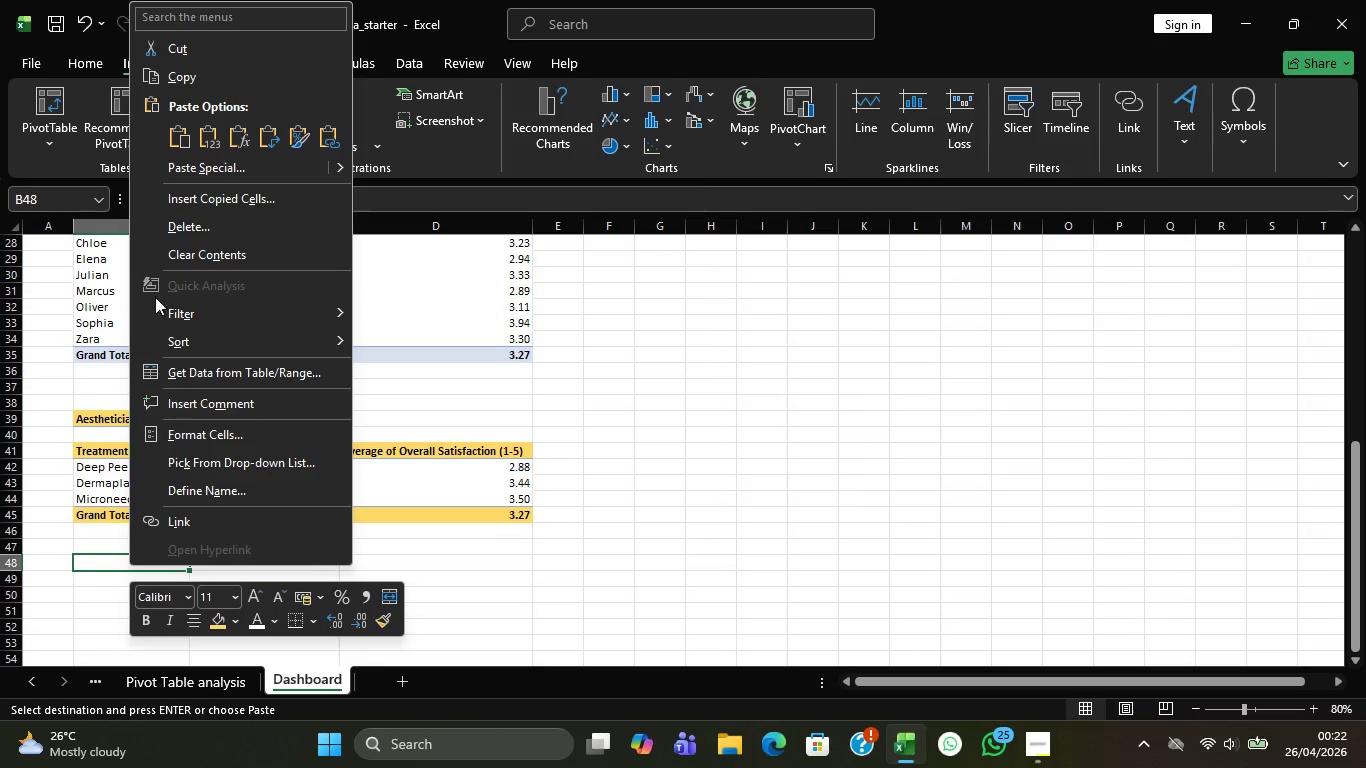 
left_click([108, 567])
 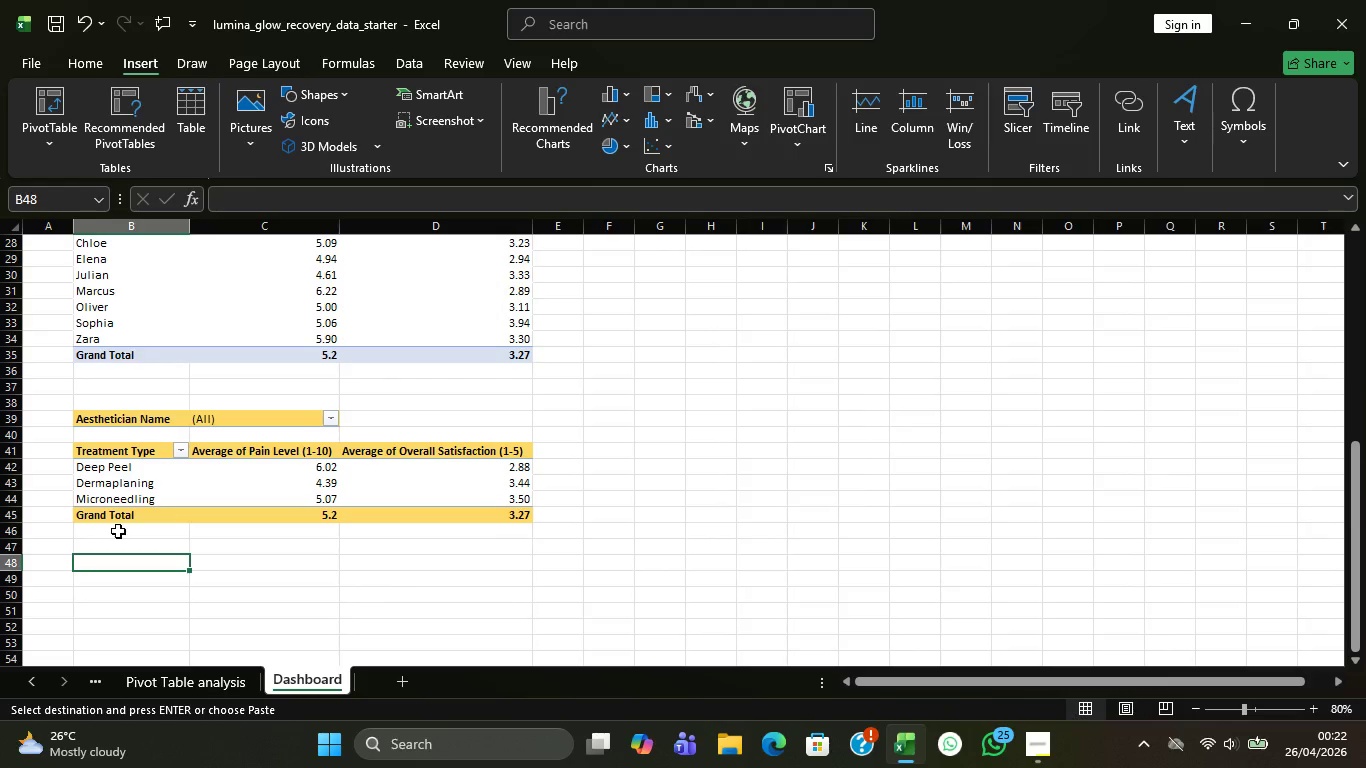 
key(Control+V)
 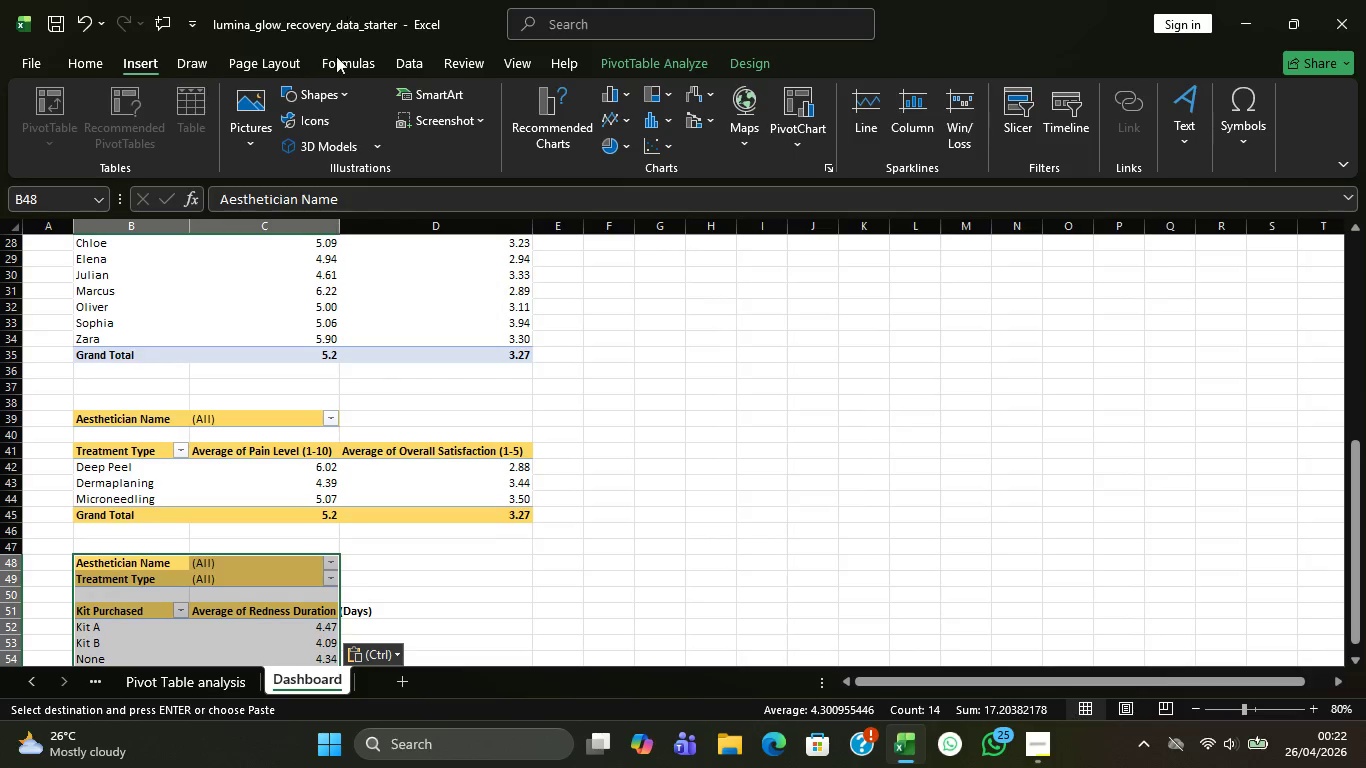 
scroll: coordinate [378, 608], scroll_direction: down, amount: 1.0
 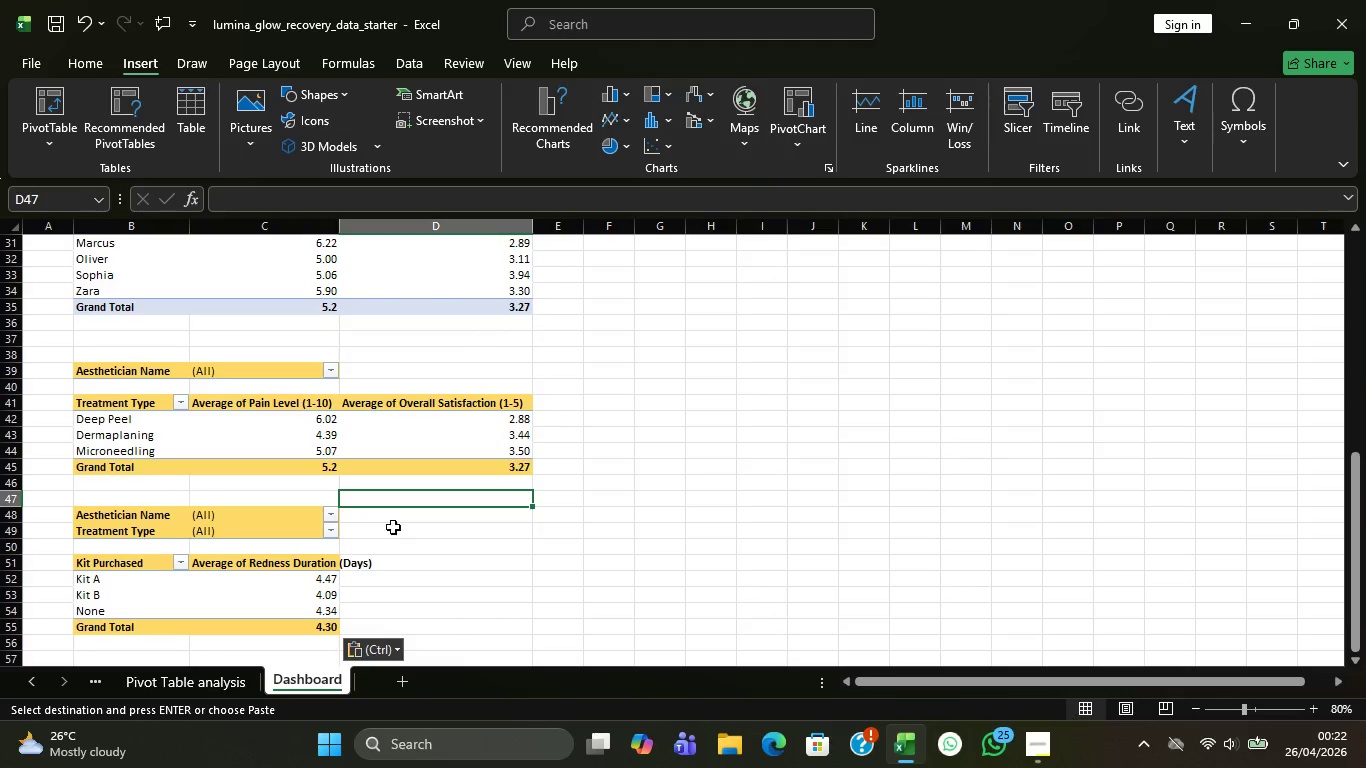 
wait(5.14)
 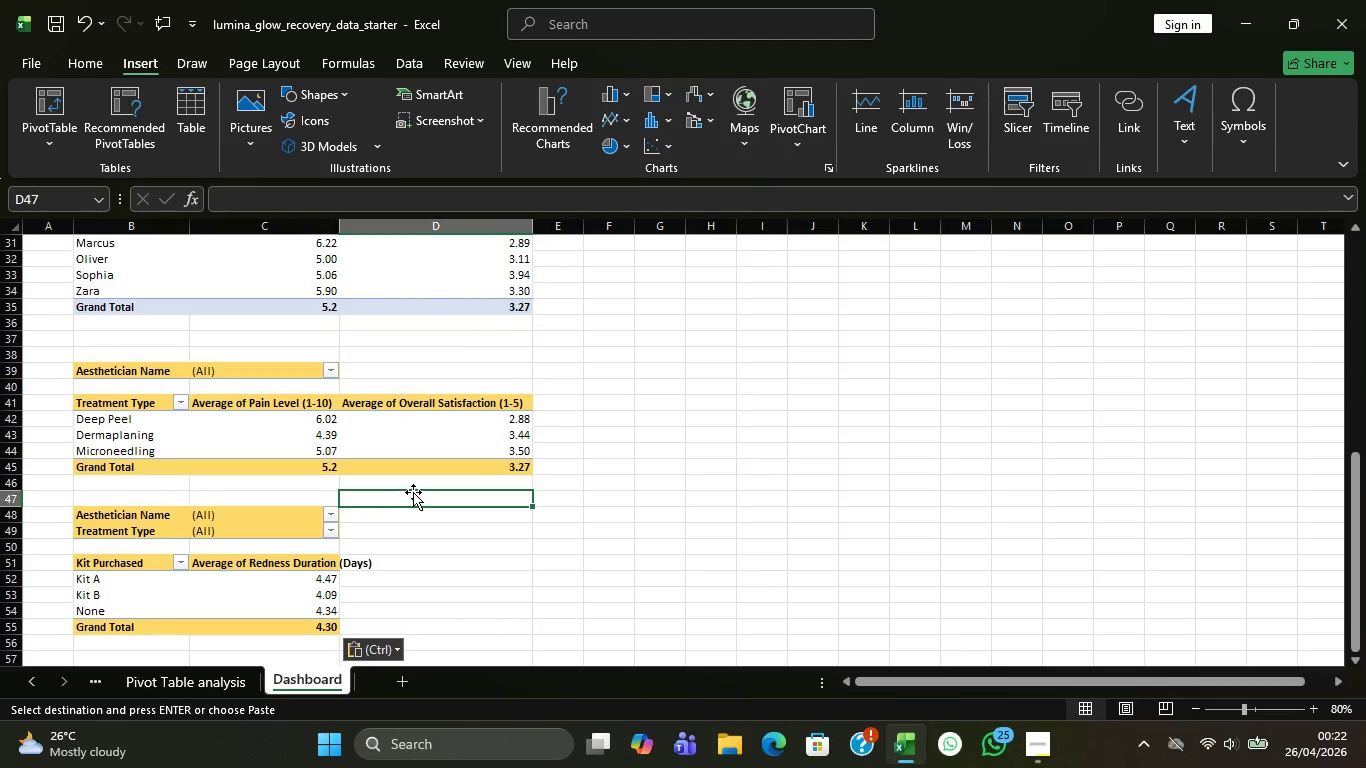 
left_click_drag(start_coordinate=[115, 516], to_coordinate=[283, 621])
 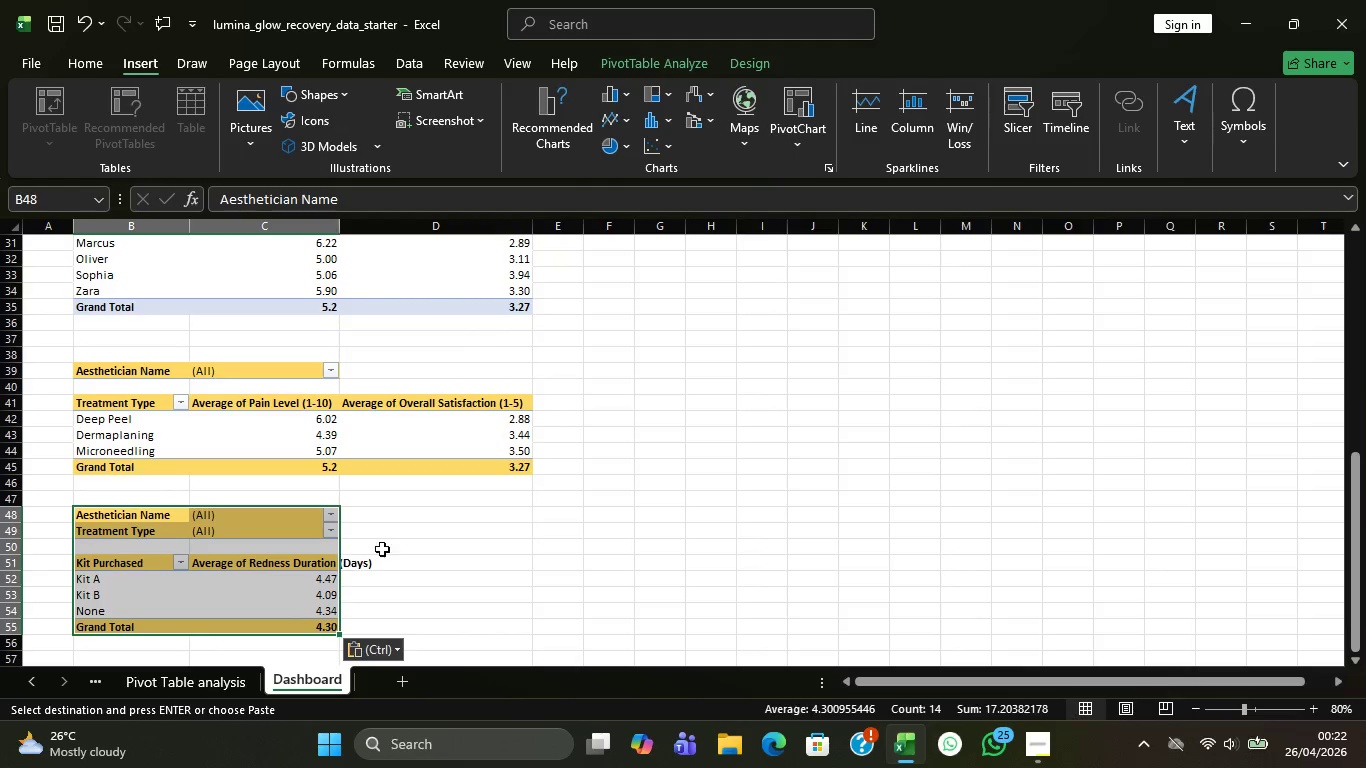 
scroll: coordinate [384, 553], scroll_direction: down, amount: 1.0
 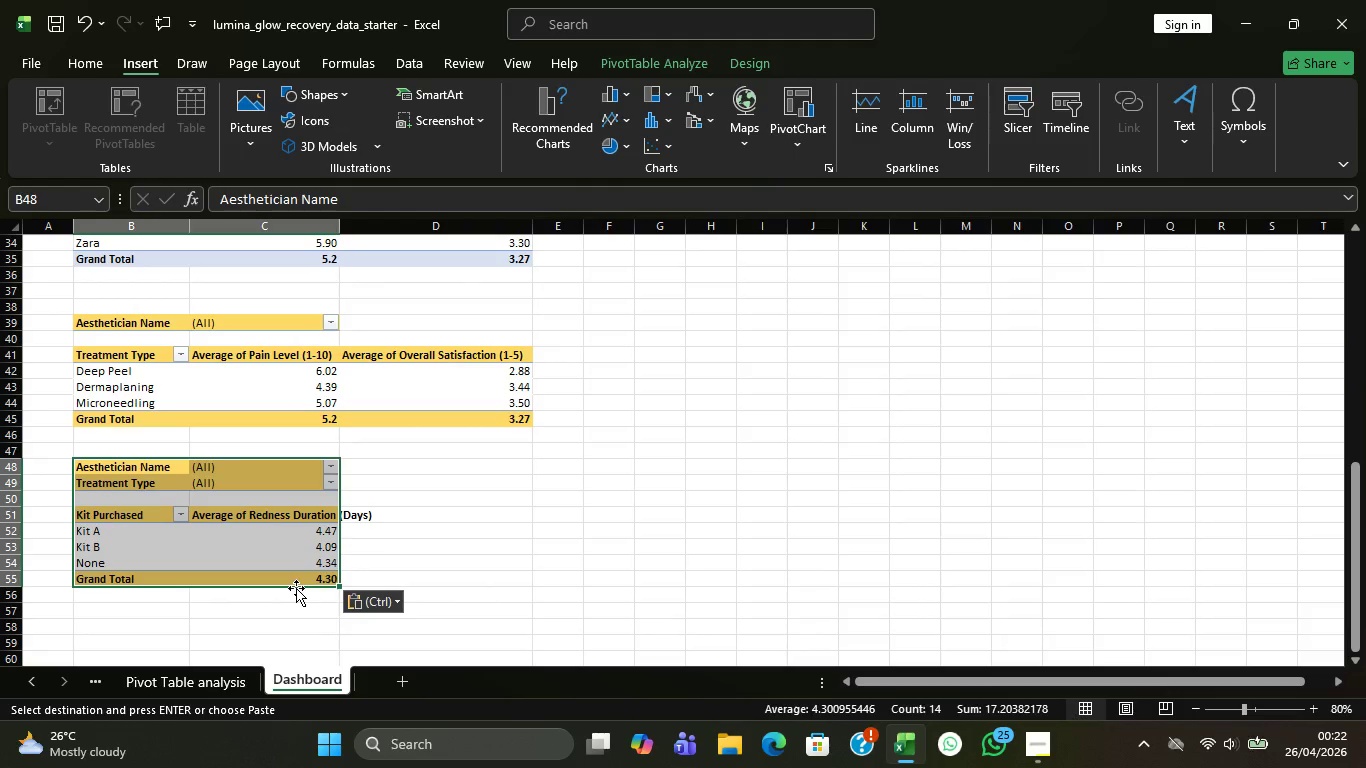 
left_click_drag(start_coordinate=[296, 588], to_coordinate=[296, 628])
 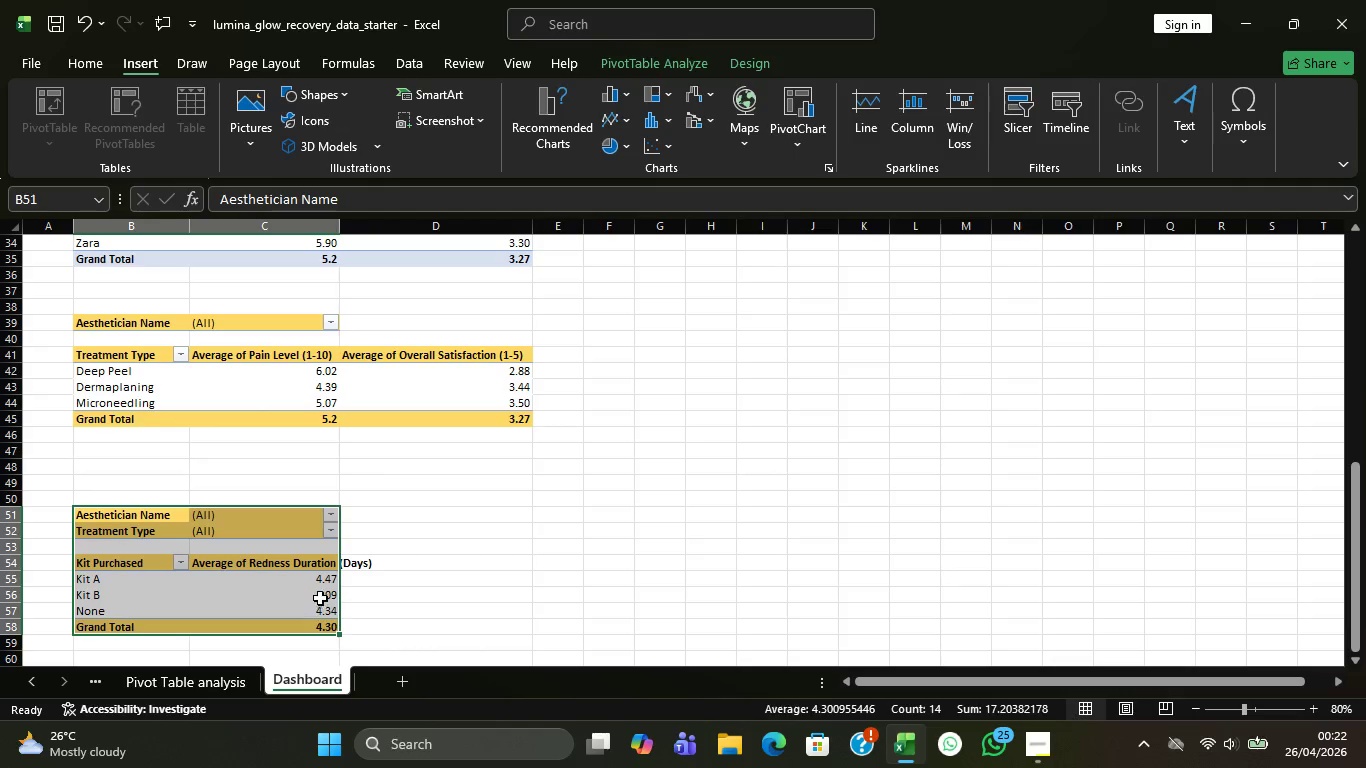 
scroll: coordinate [336, 516], scroll_direction: up, amount: 2.0
 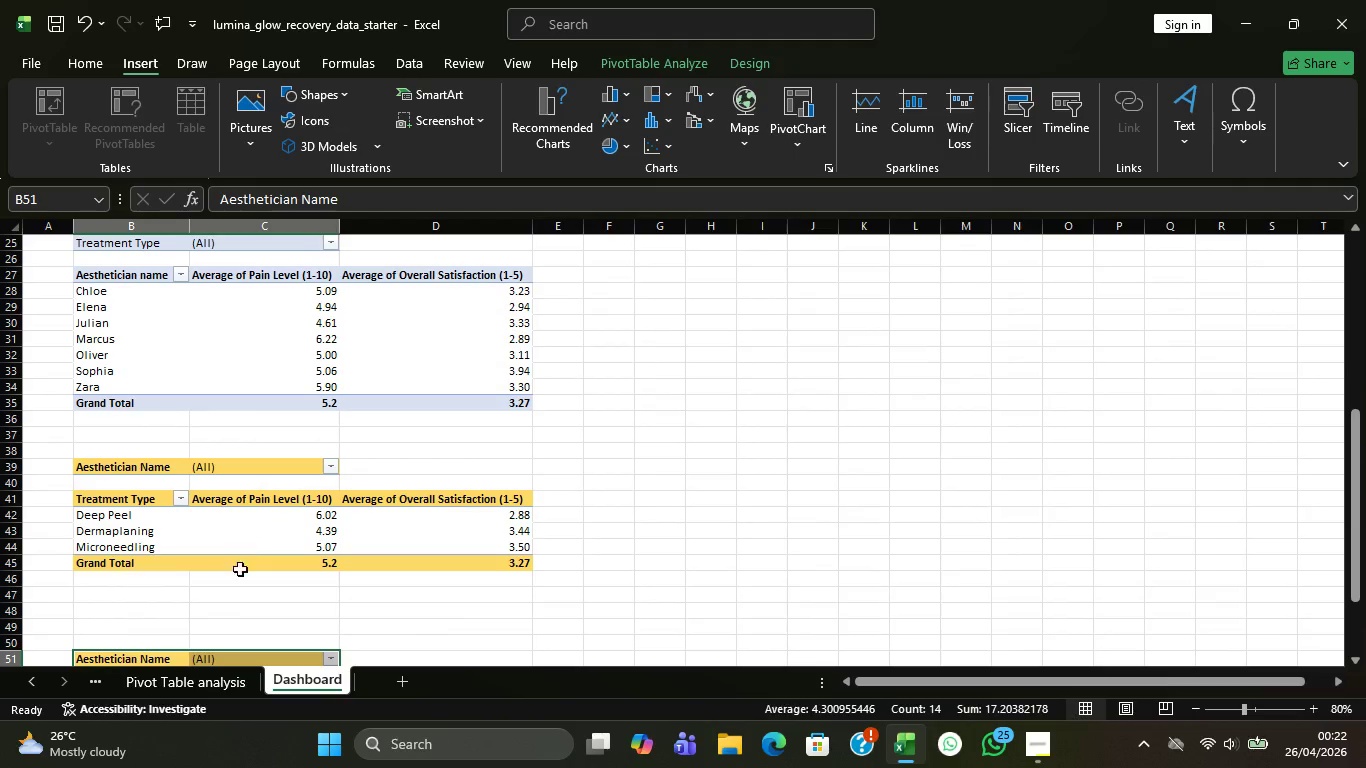 
left_click([236, 594])
 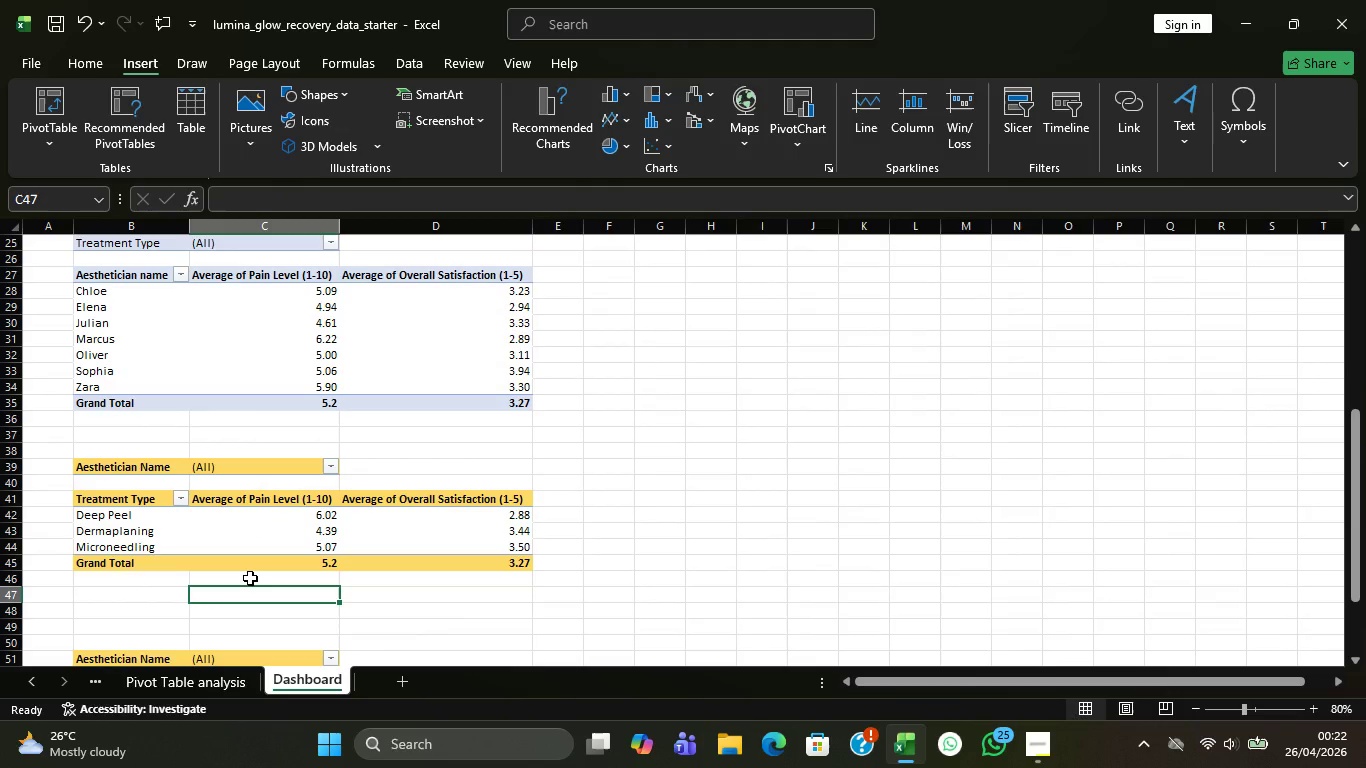 
wait(8.45)
 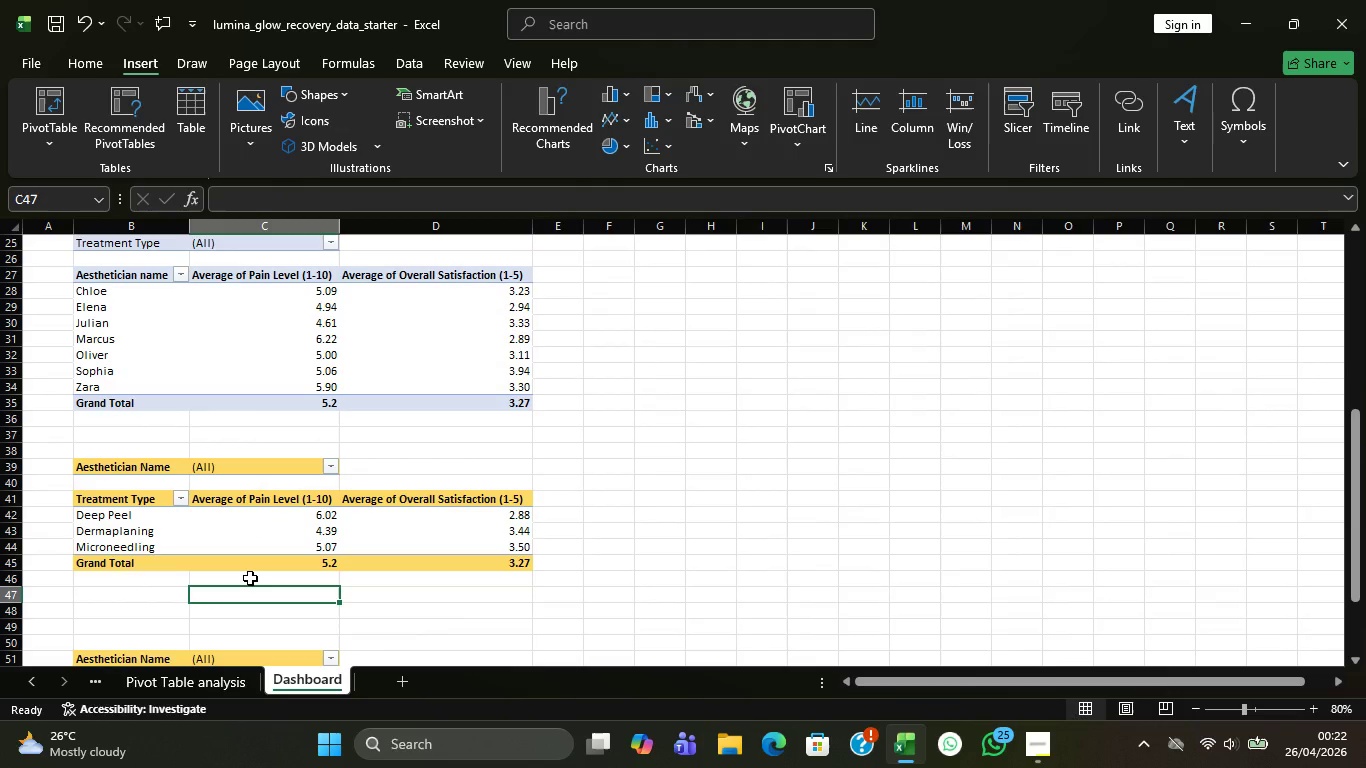 
scroll: coordinate [201, 430], scroll_direction: up, amount: 10.0
 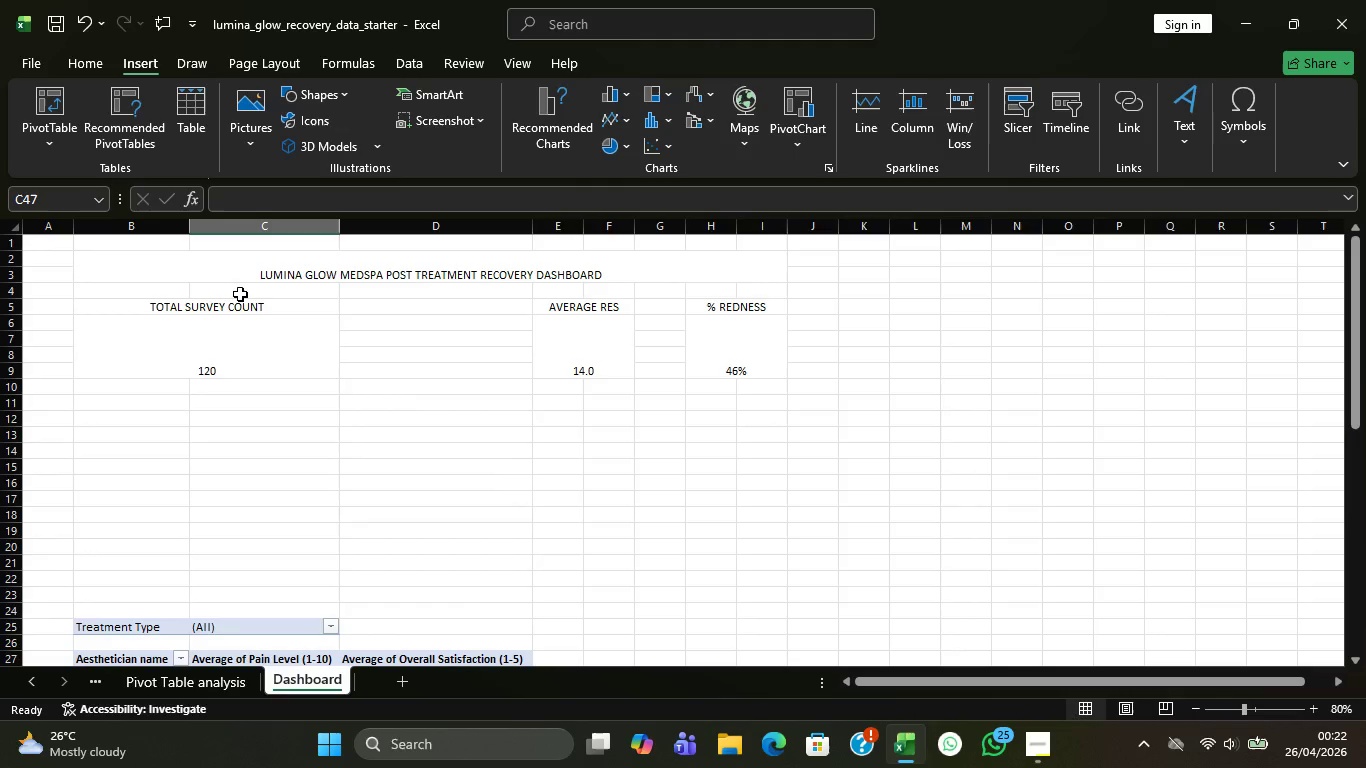 
scroll: coordinate [256, 461], scroll_direction: none, amount: 0.0
 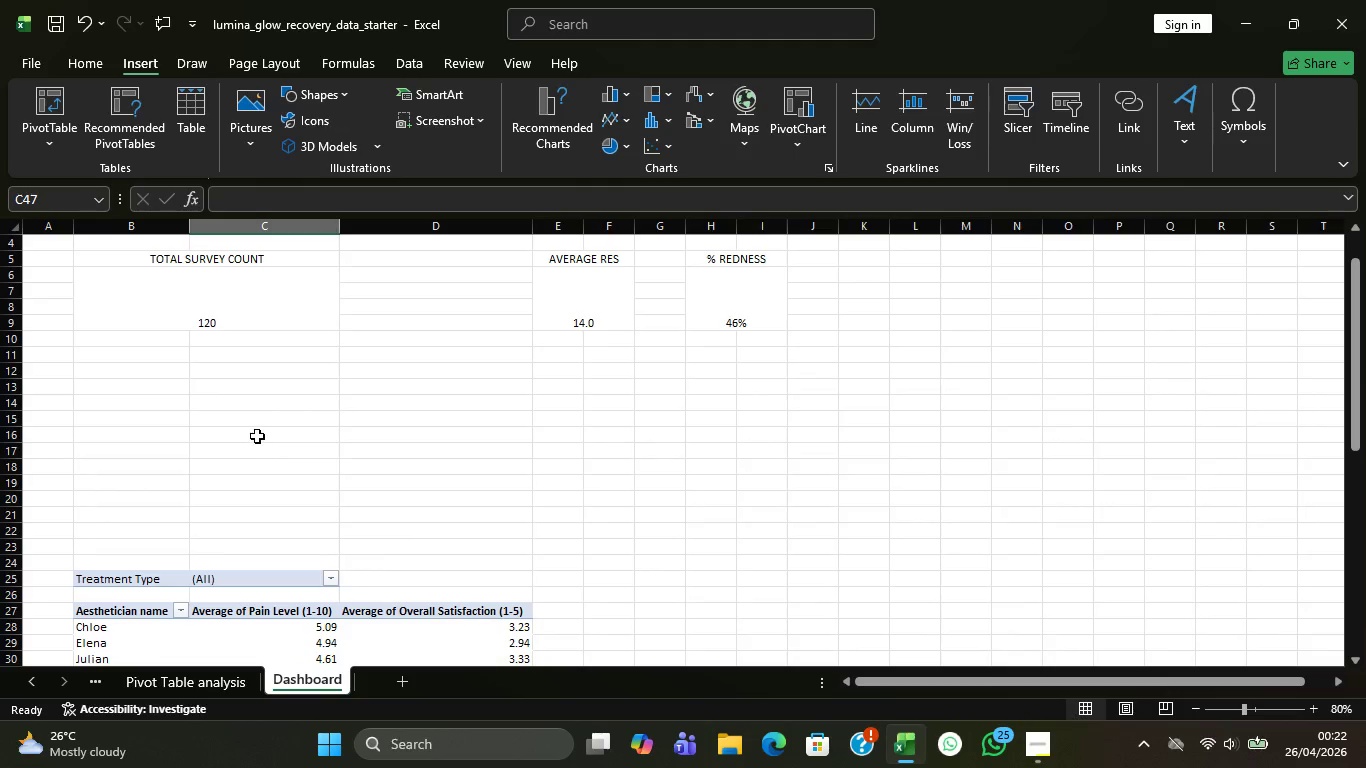 
scroll: coordinate [268, 425], scroll_direction: up, amount: 4.0
 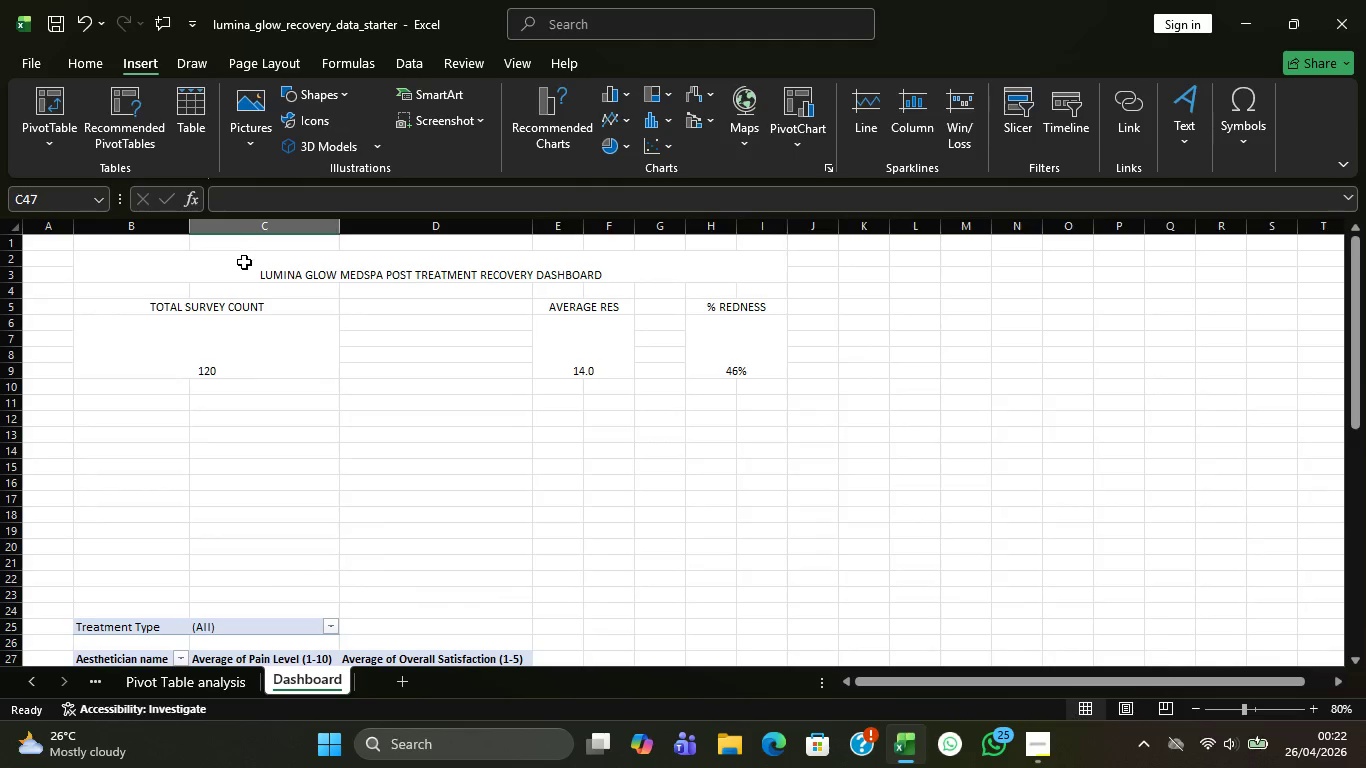 
left_click_drag(start_coordinate=[244, 262], to_coordinate=[465, 282])
 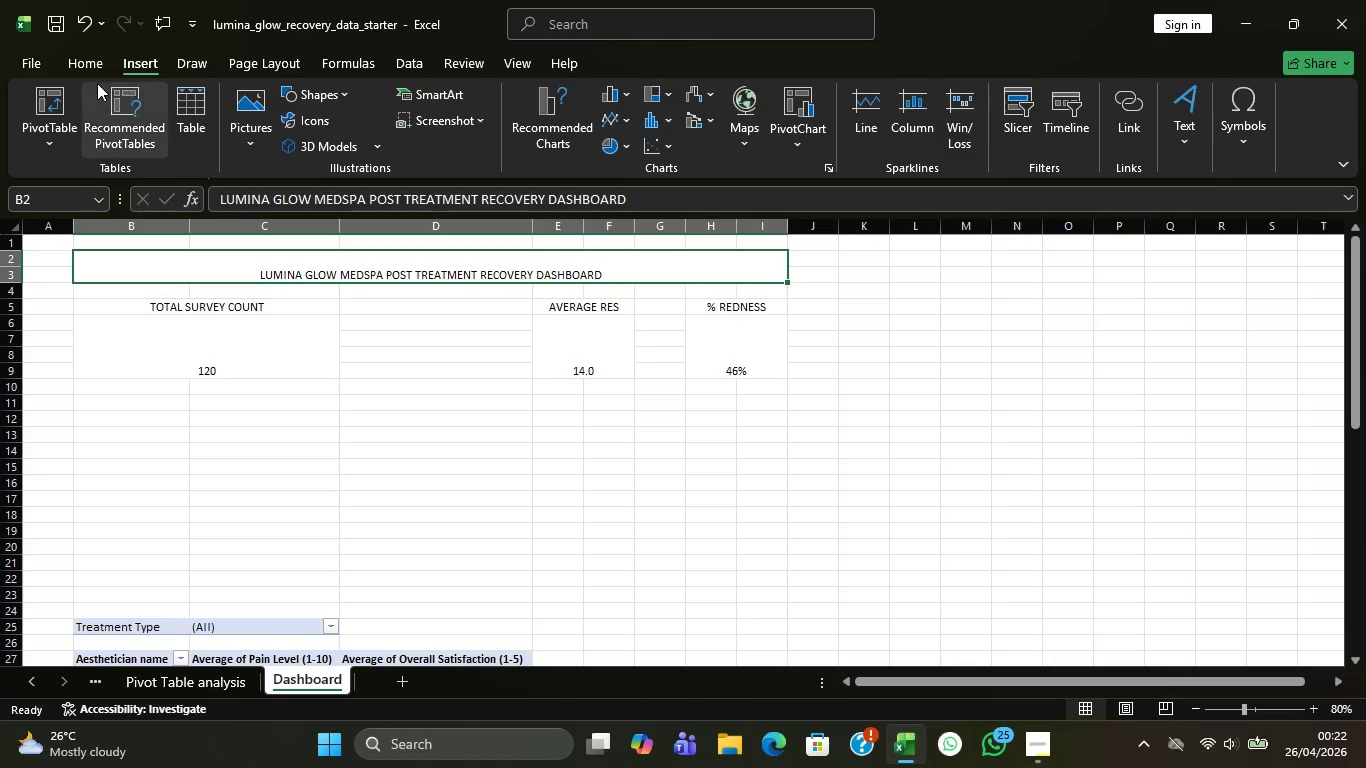 
left_click([92, 73])
 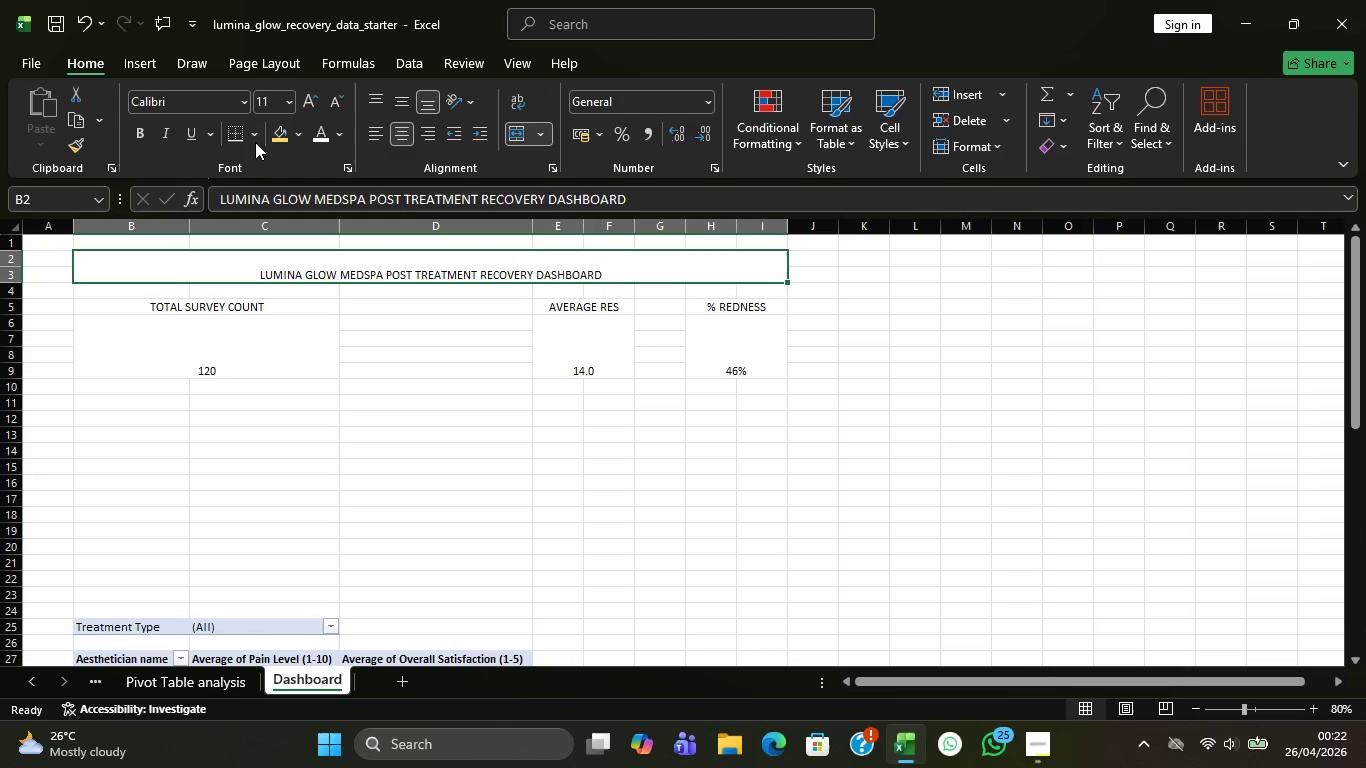 
left_click([245, 108])
 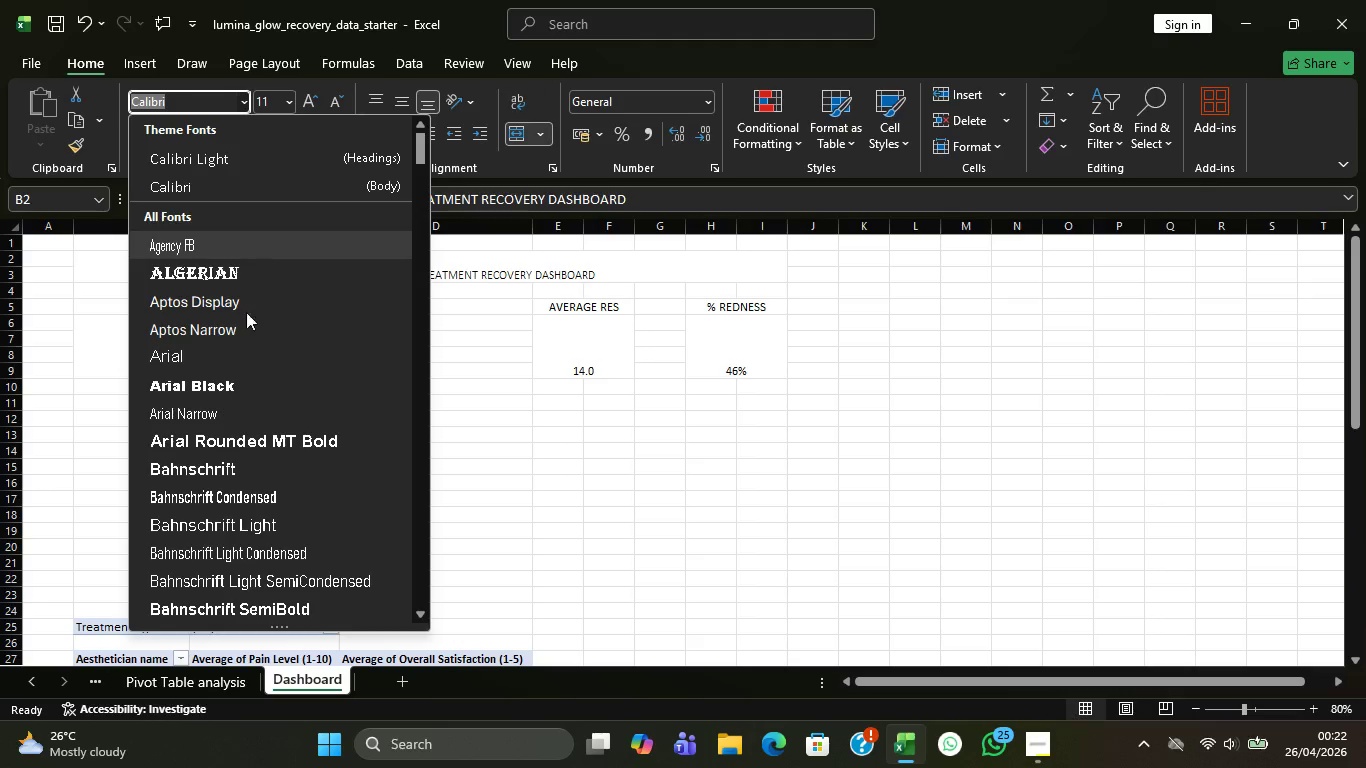 
scroll: coordinate [250, 365], scroll_direction: down, amount: 19.0
 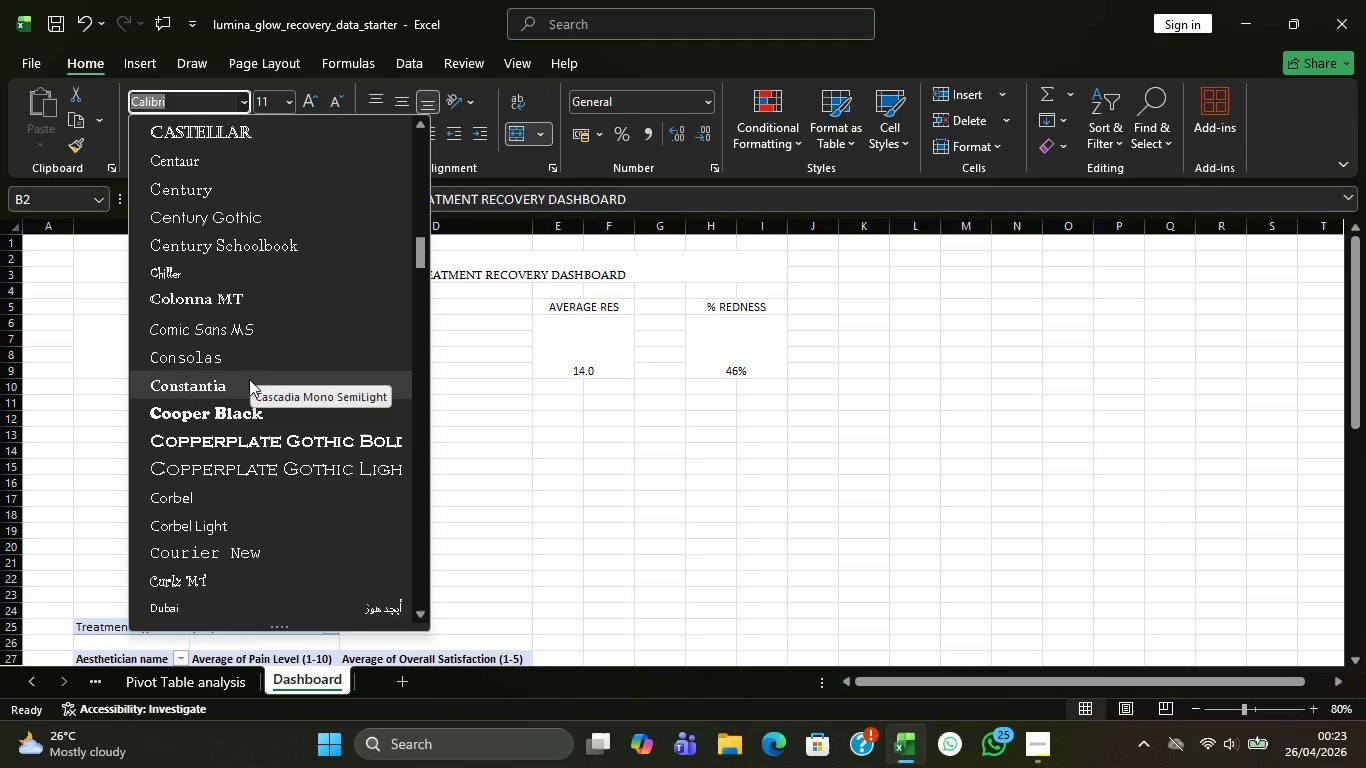 
scroll: coordinate [271, 349], scroll_direction: up, amount: 7.0
 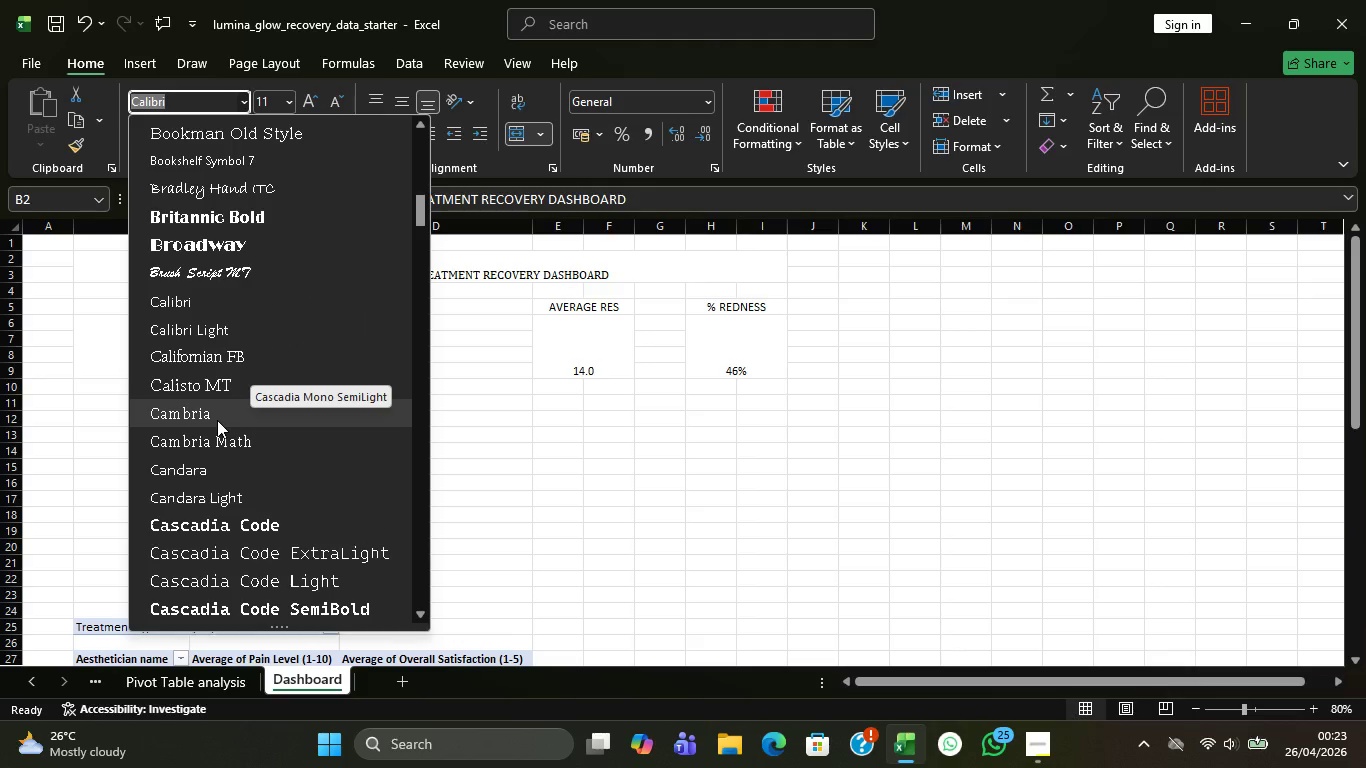 
left_click([217, 420])
 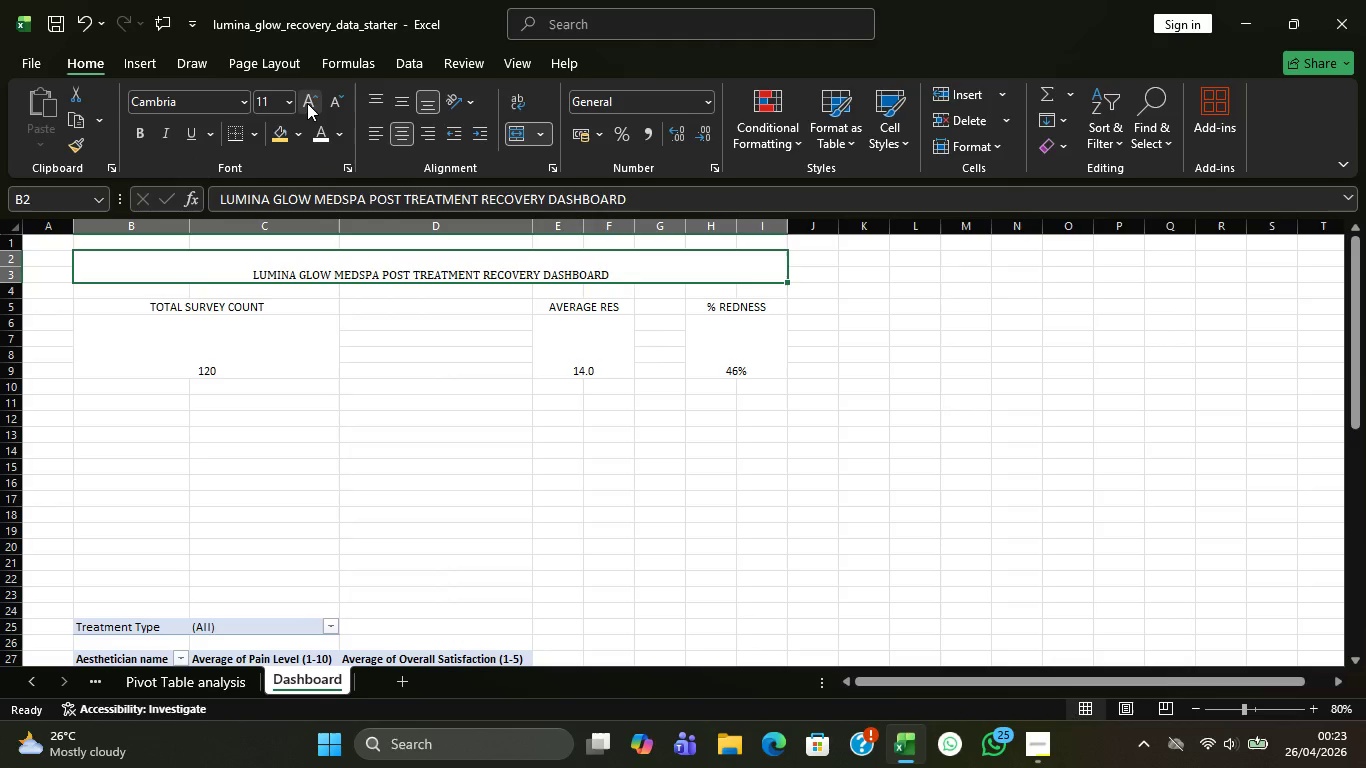 
double_click([307, 103])
 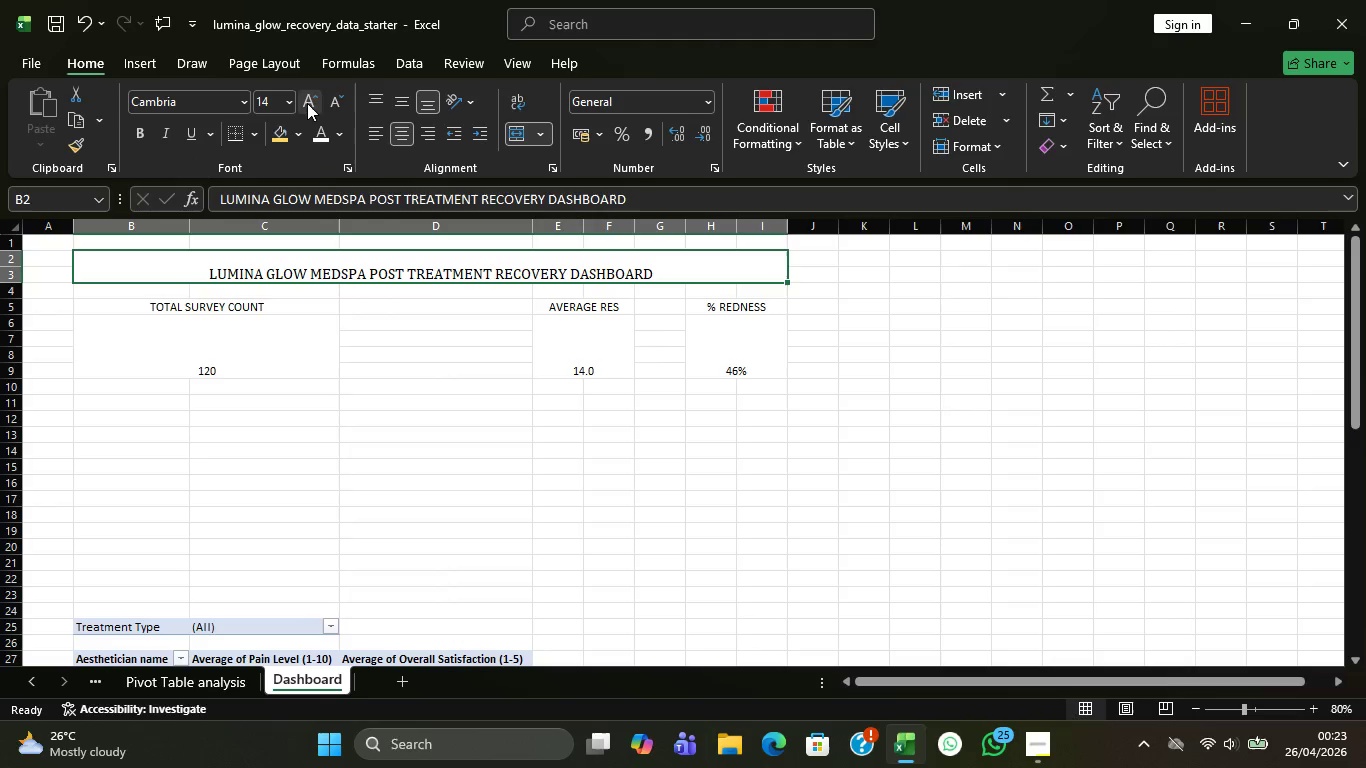 
triple_click([307, 103])
 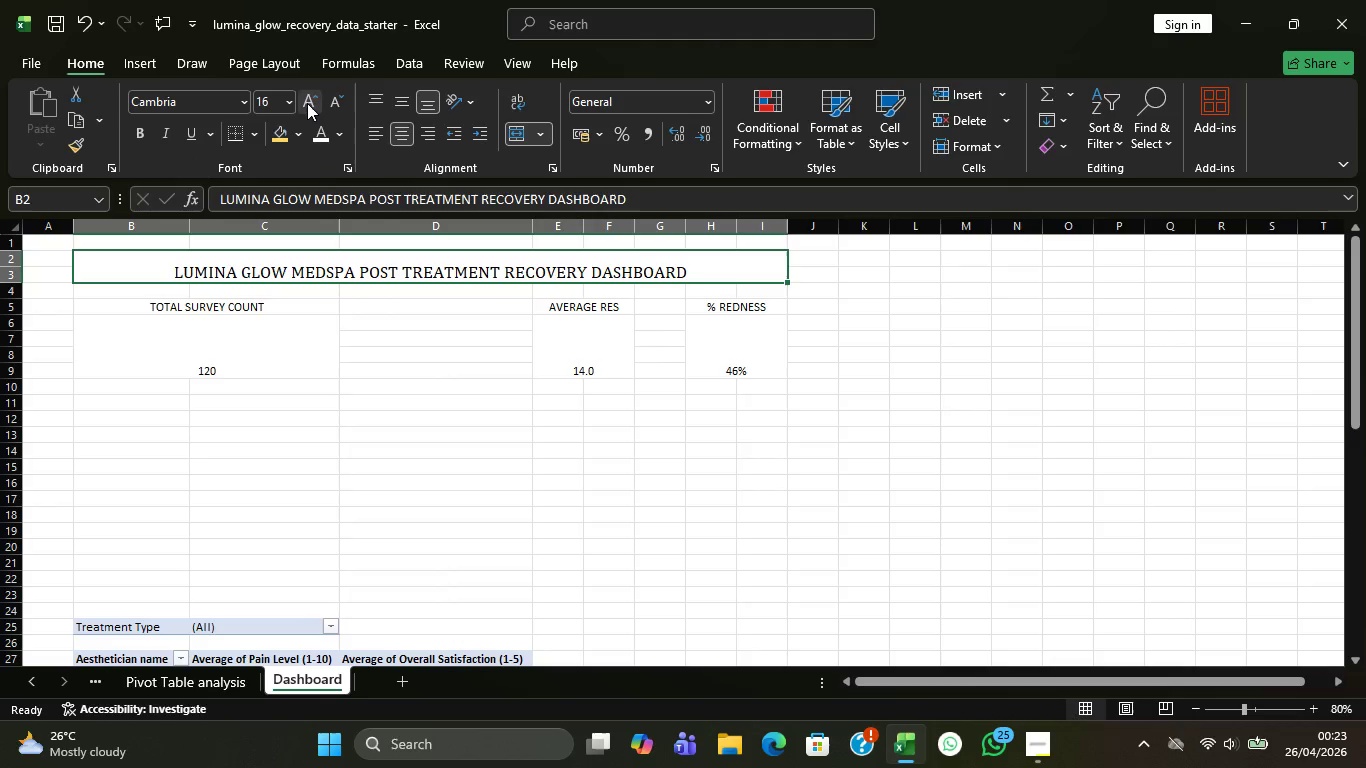 
left_click([307, 103])
 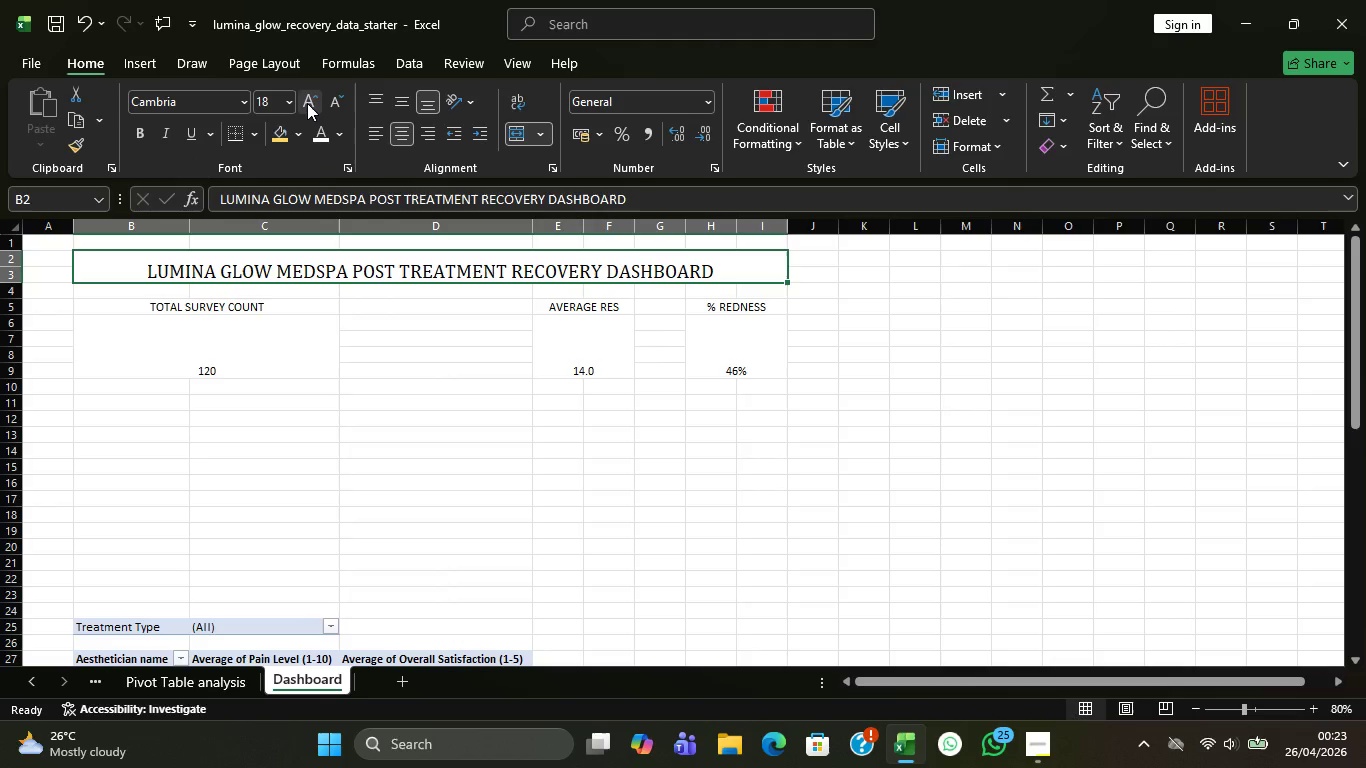 
left_click([307, 103])
 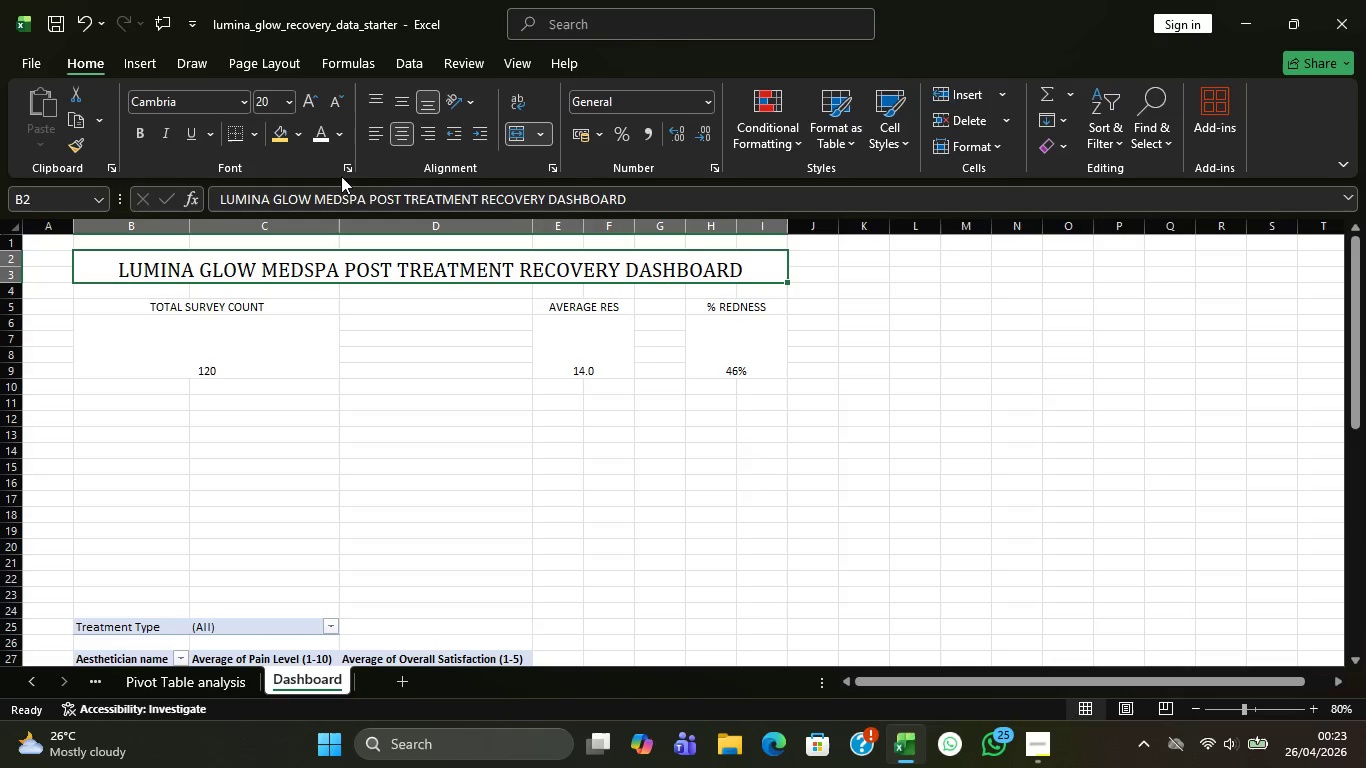 
wait(6.33)
 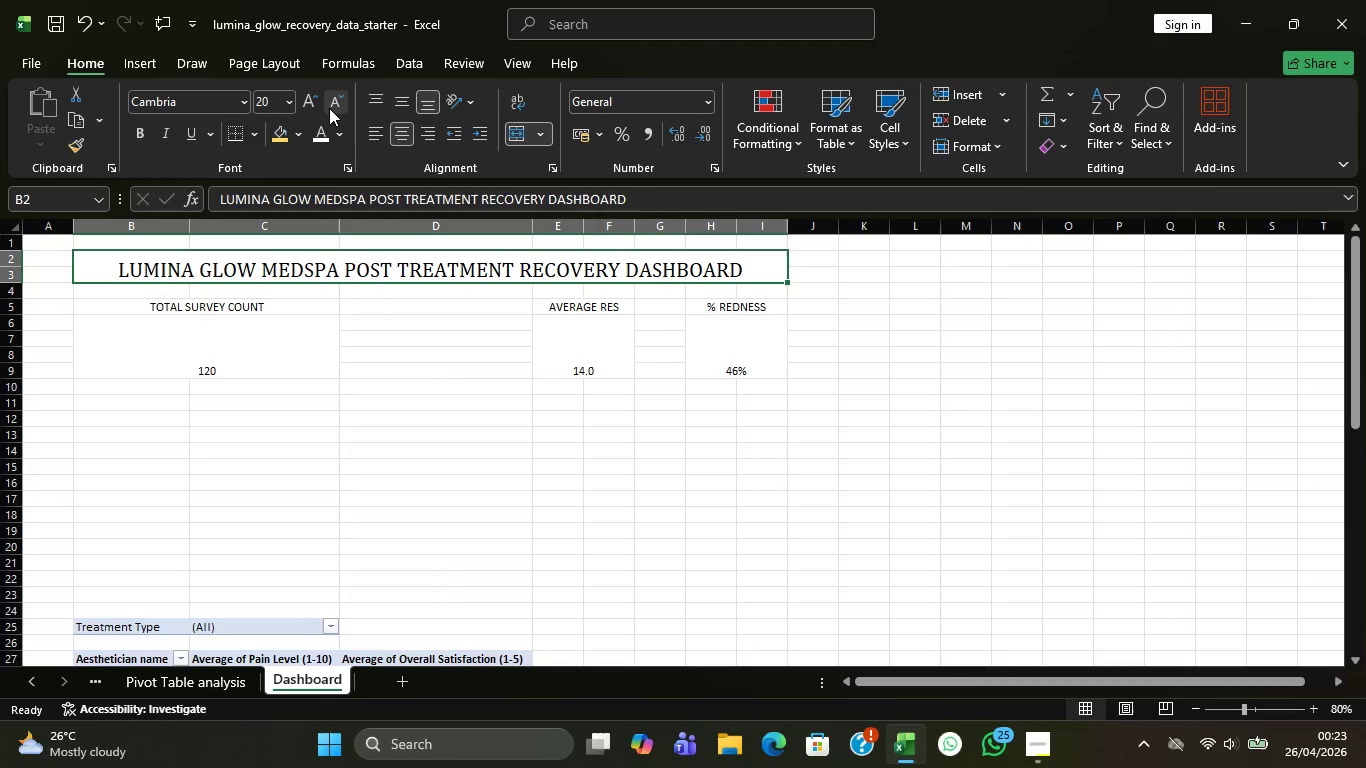 
left_click([295, 140])
 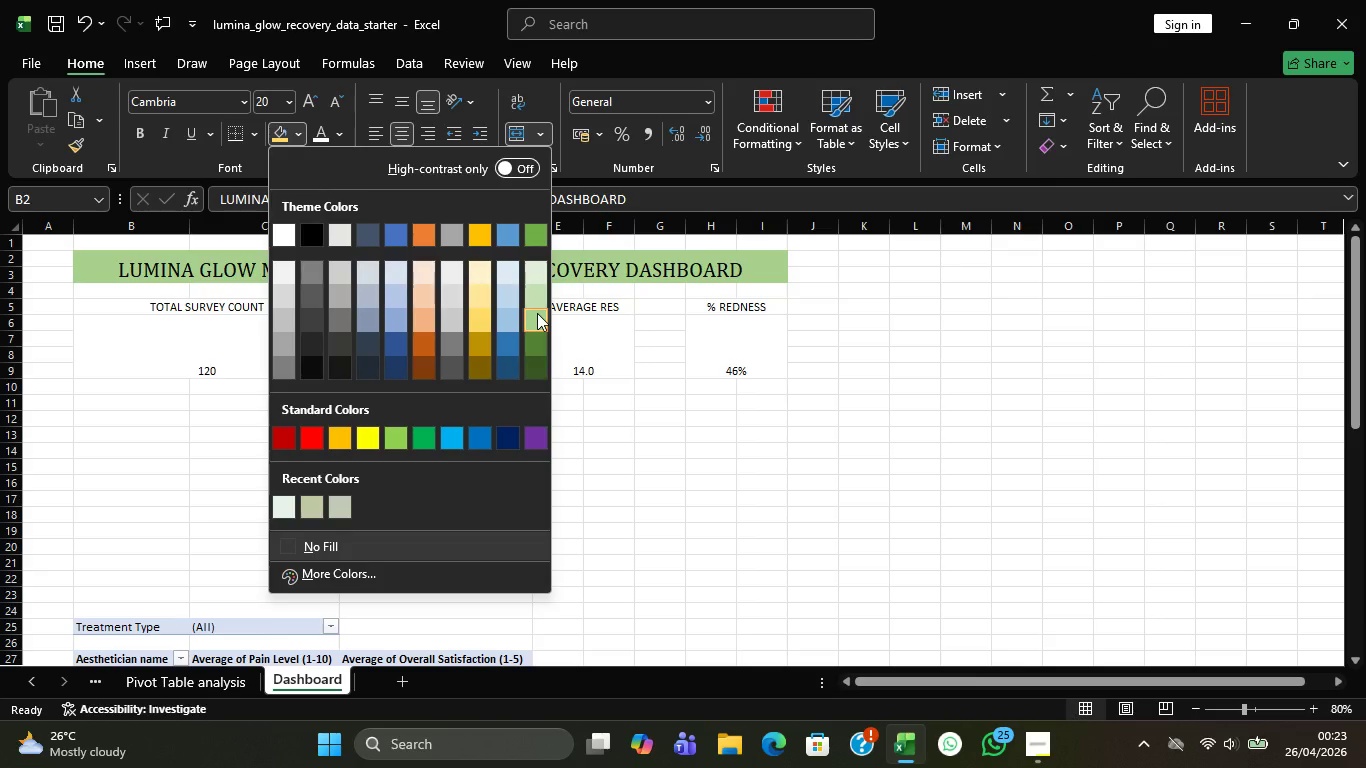 
left_click([537, 313])
 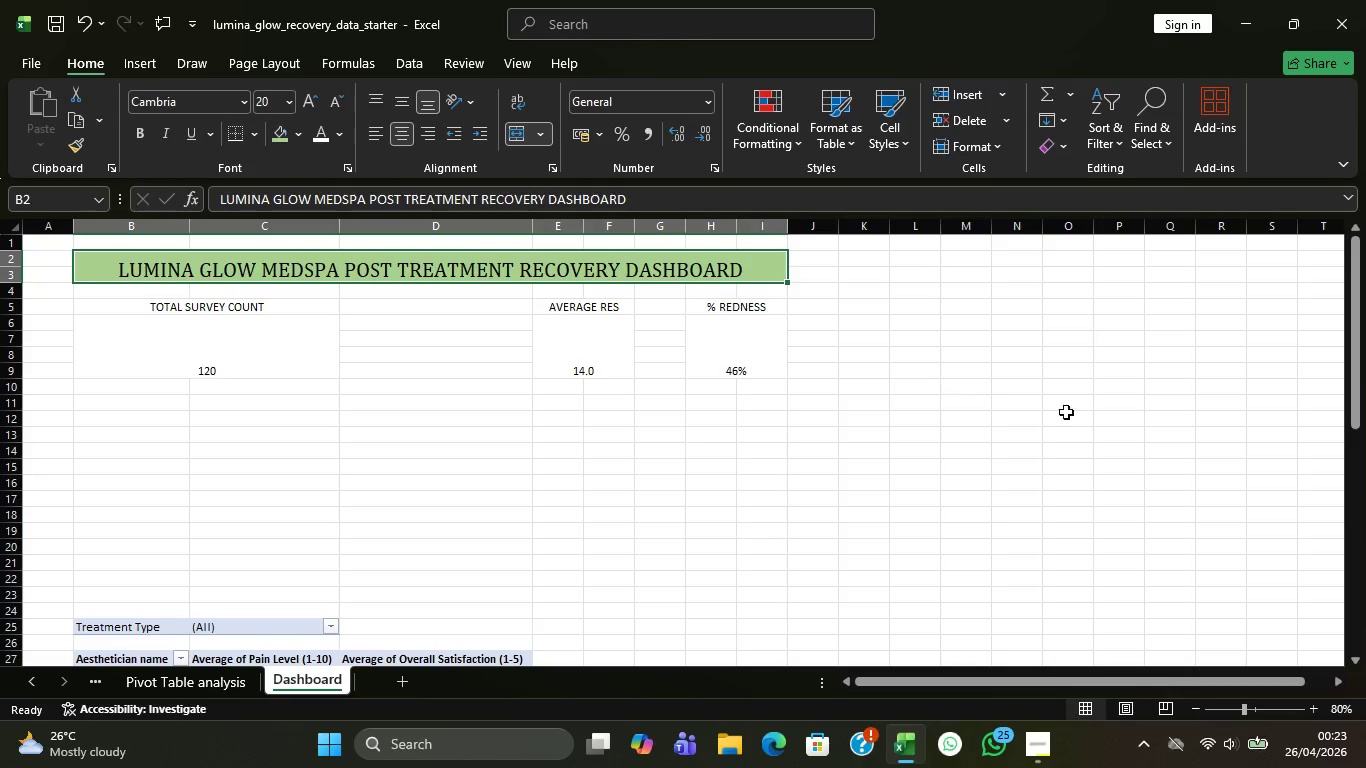 
wait(17.75)
 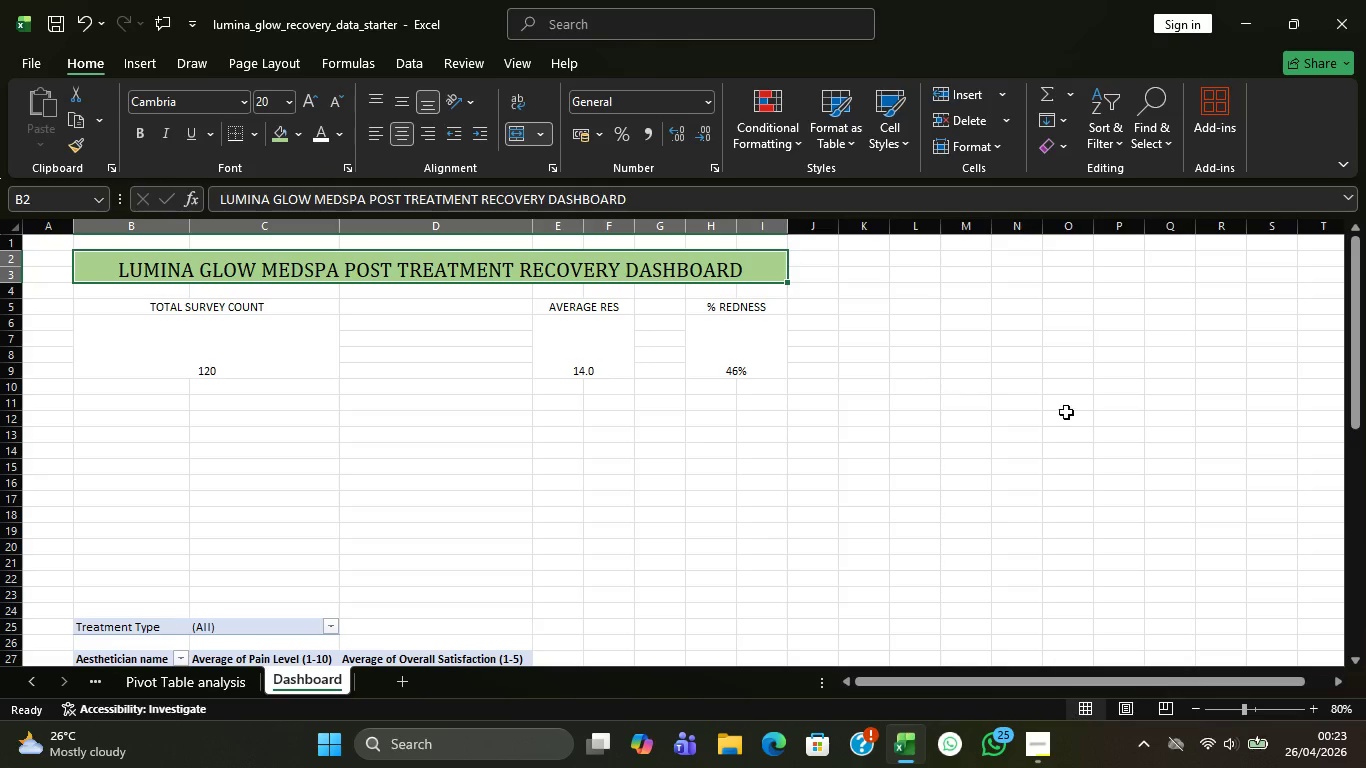 
left_click([1042, 671])